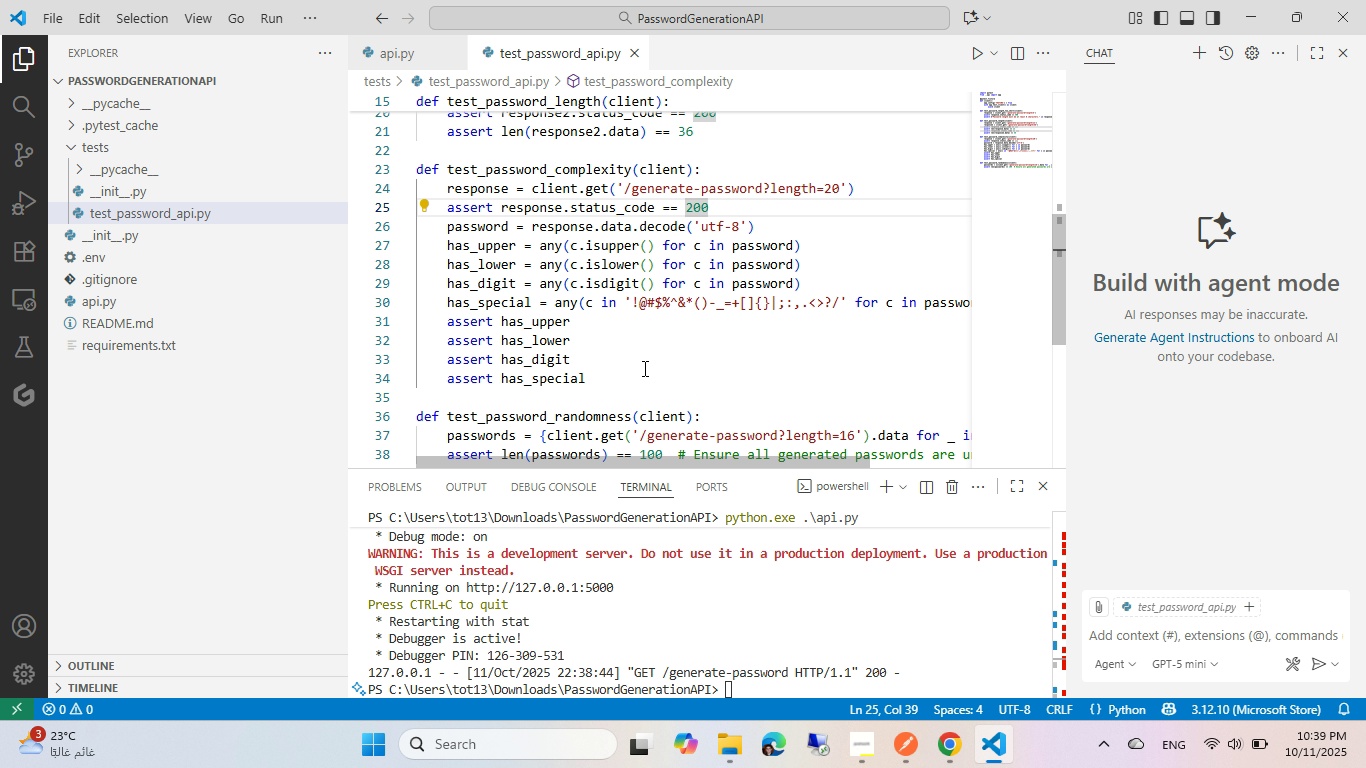 
left_click([643, 368])
 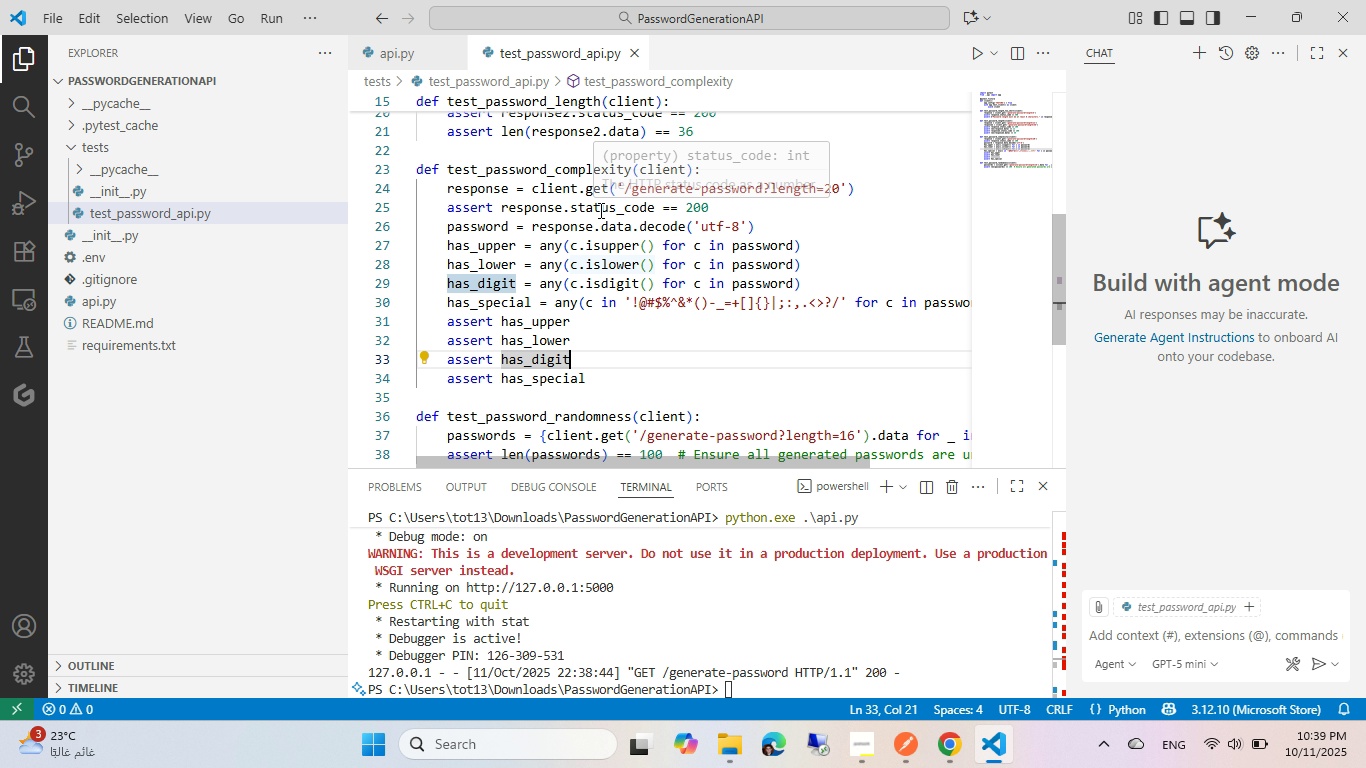 
left_click([599, 210])
 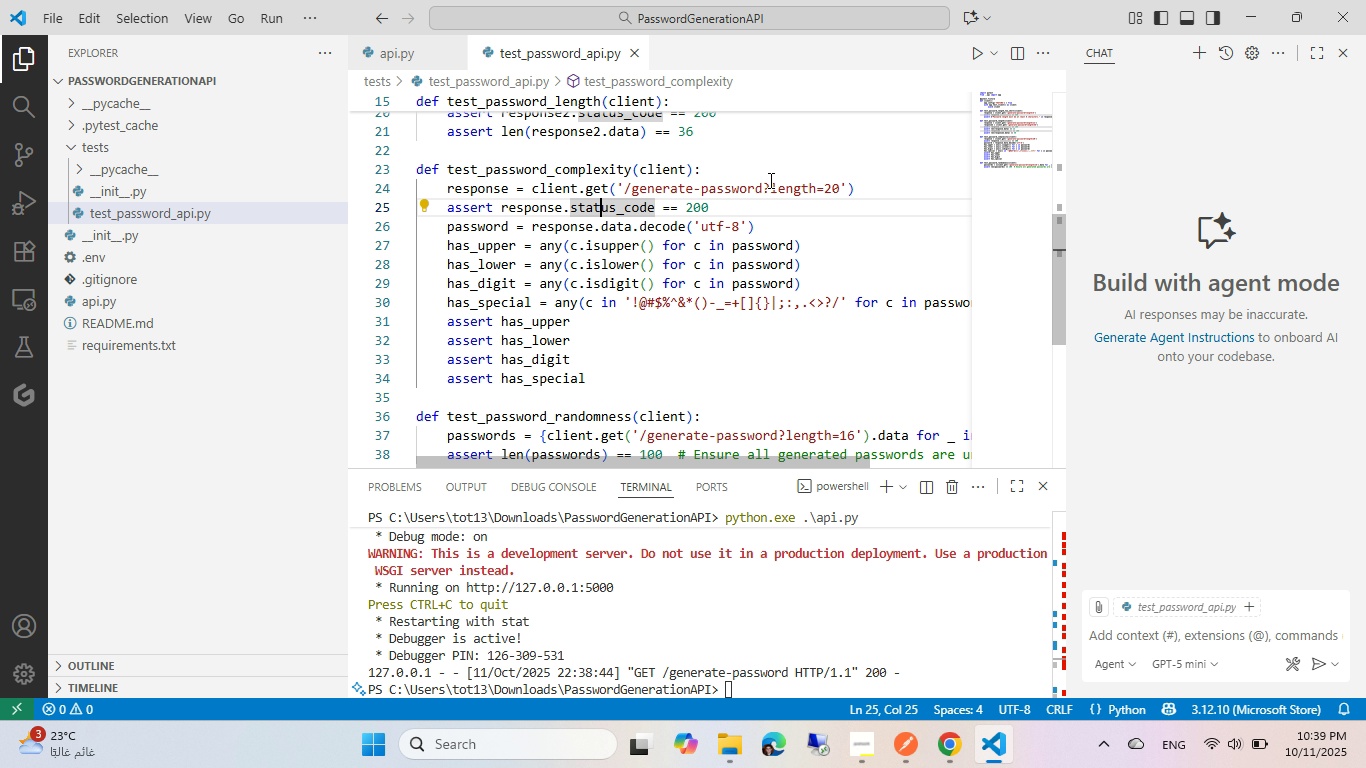 
left_click([769, 180])
 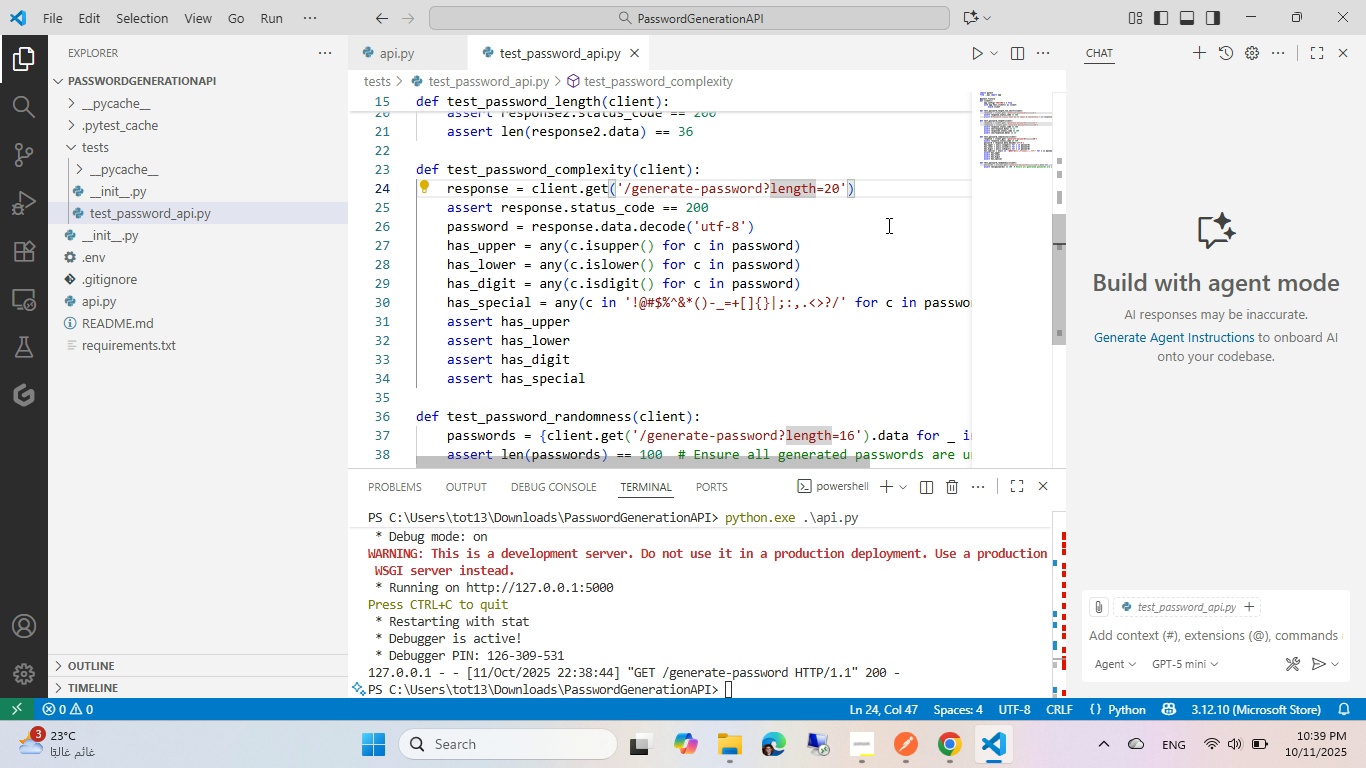 
left_click([887, 225])
 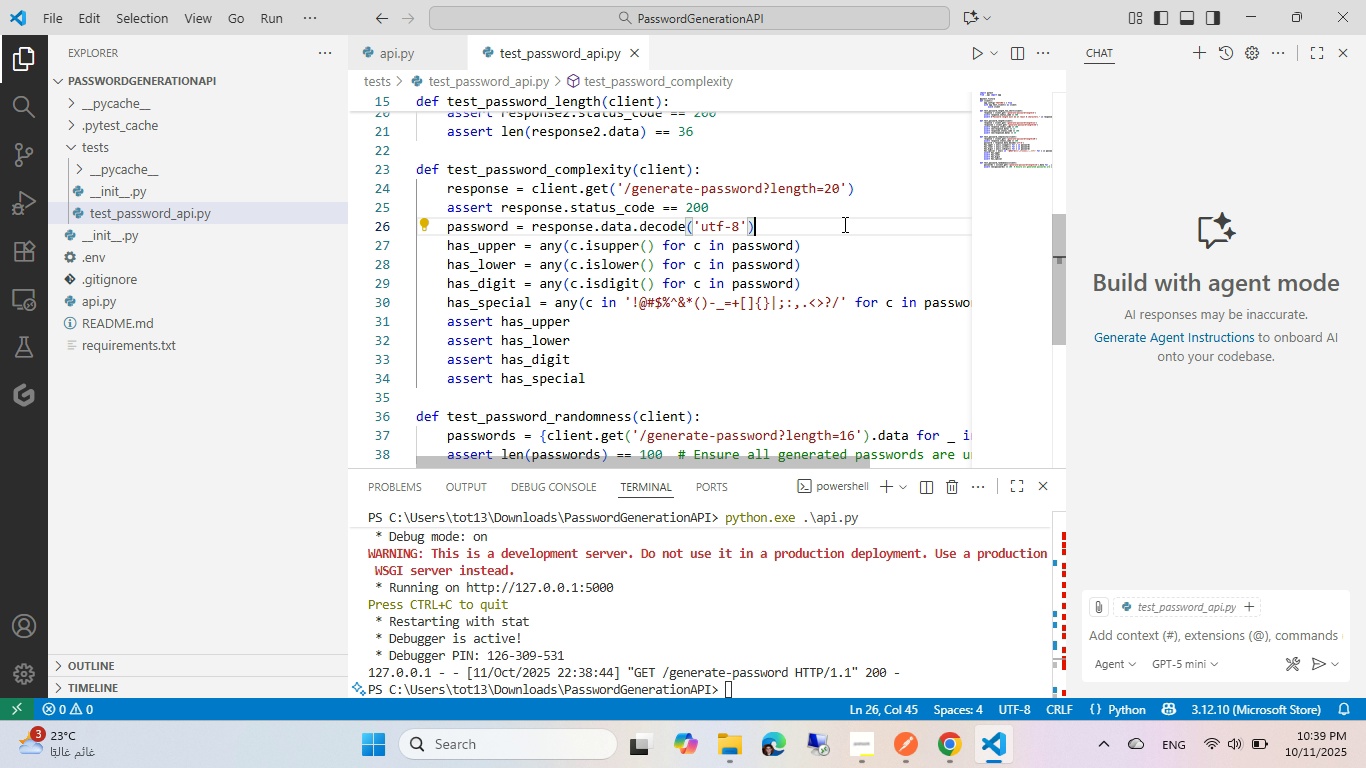 
left_click([887, 195])
 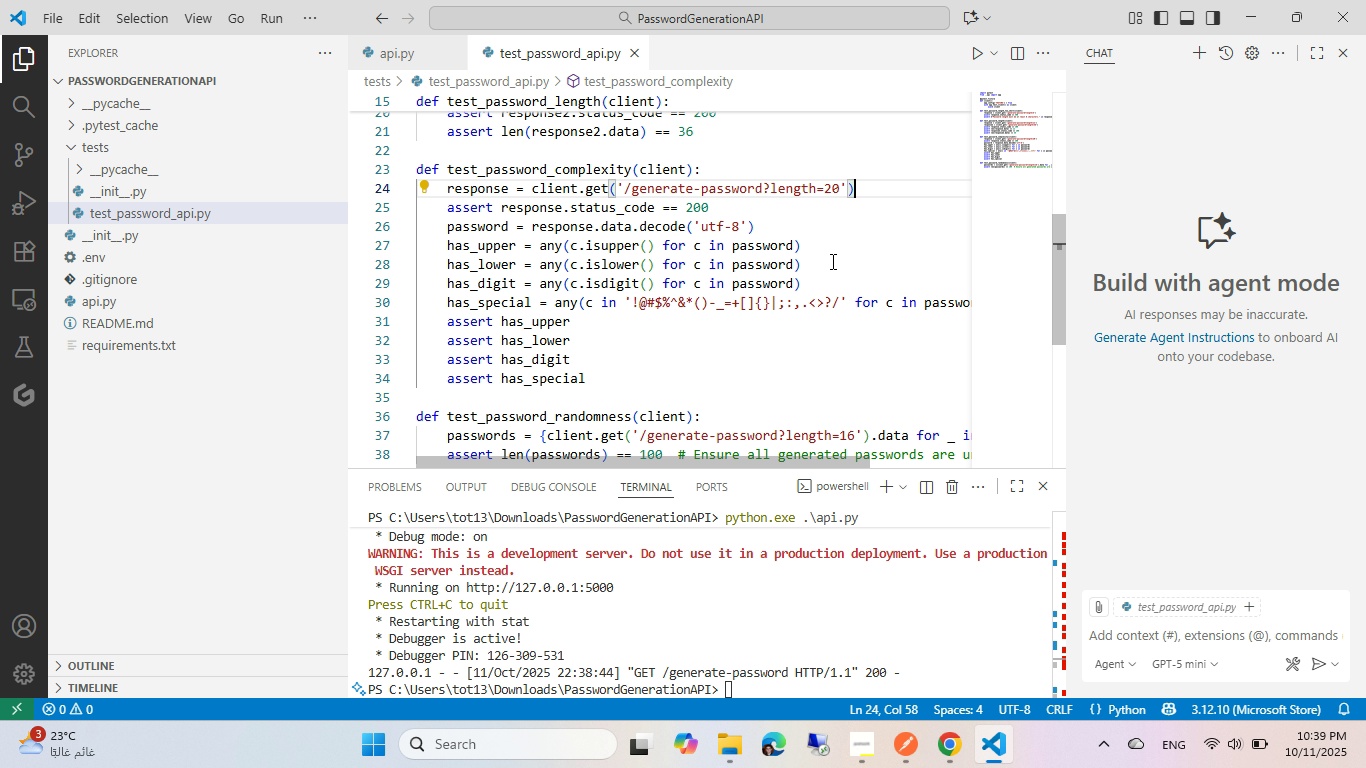 
key(ArrowUp)
 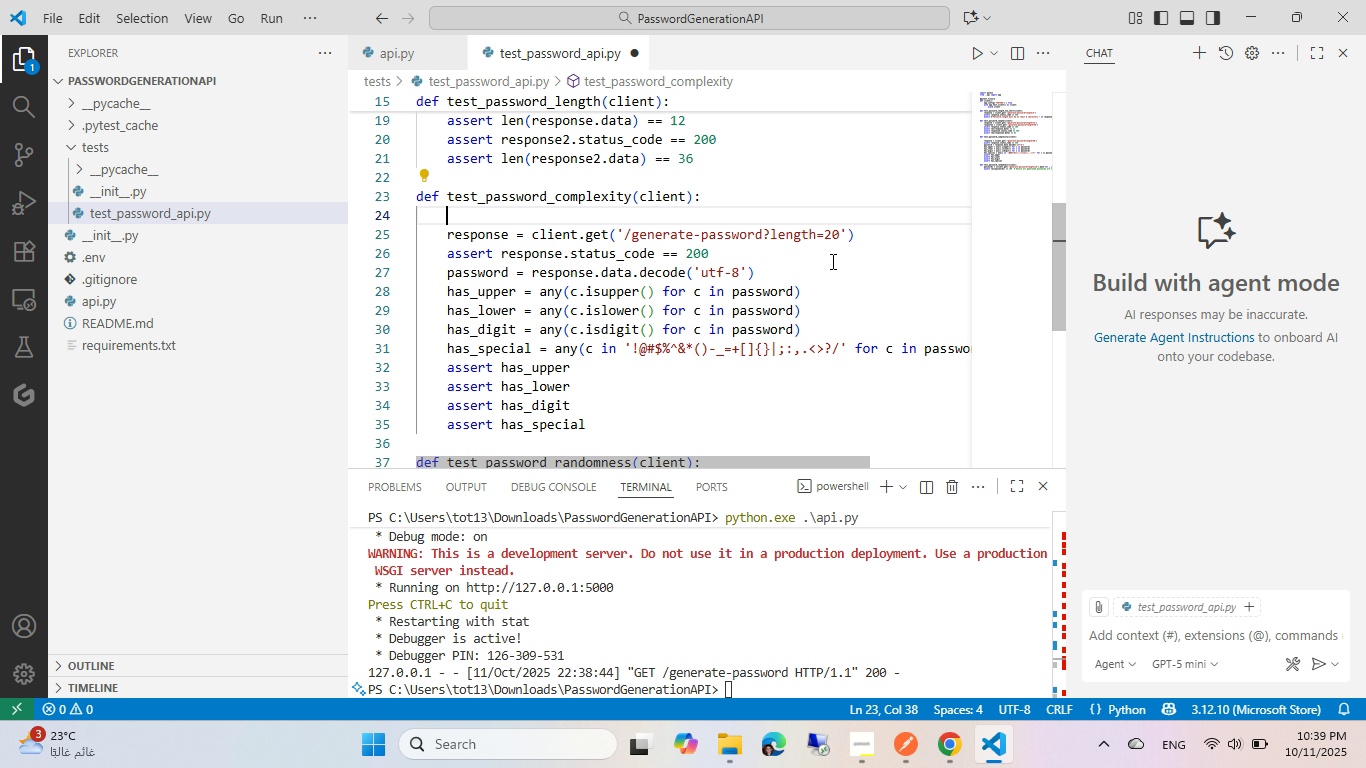 
key(Enter)
 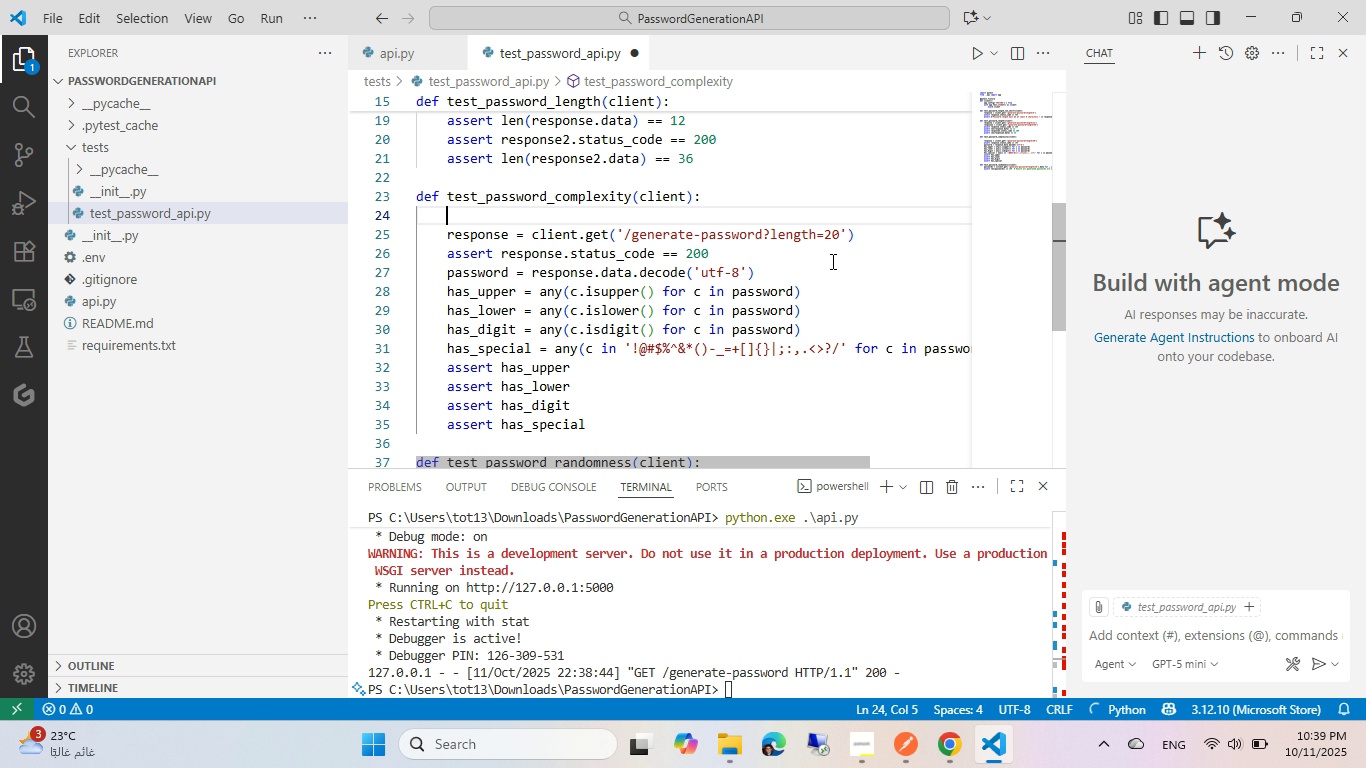 
type(for )
key(Tab)
 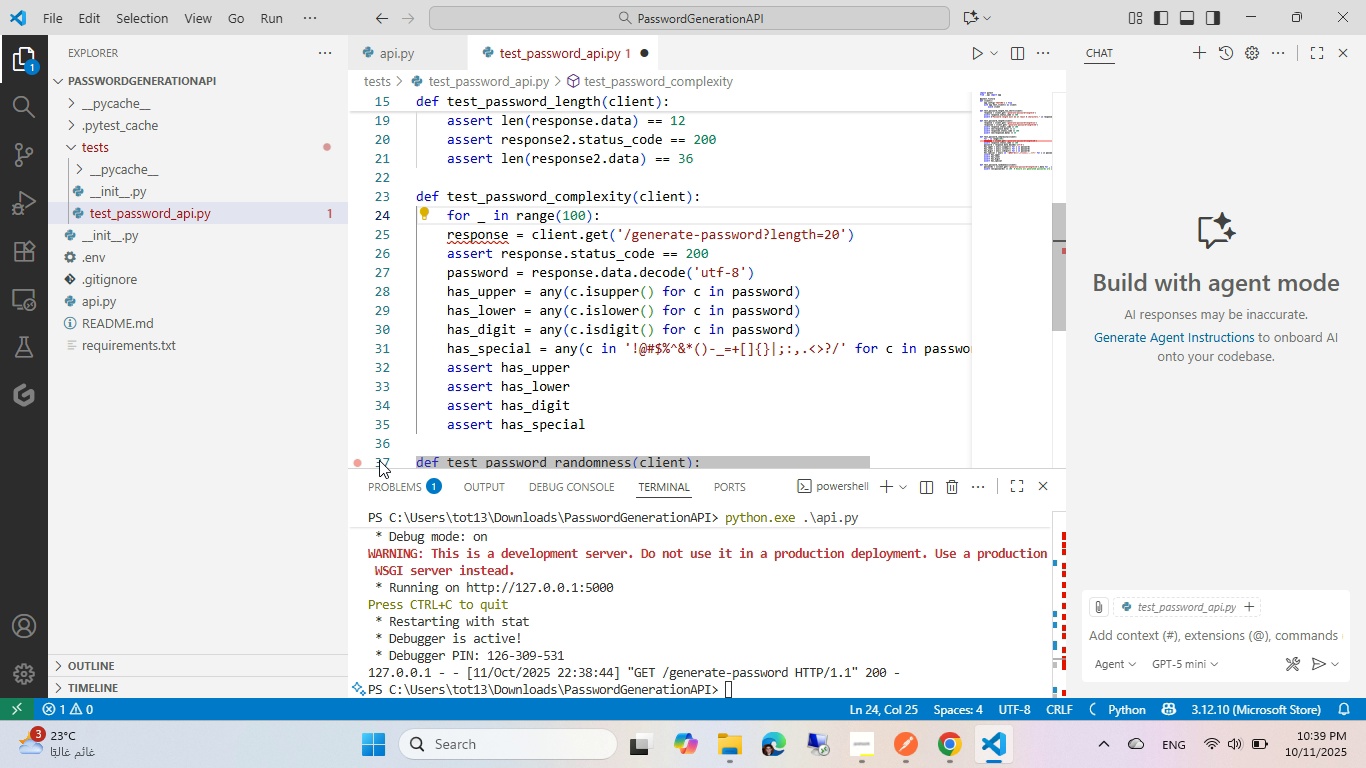 
left_click_drag(start_coordinate=[379, 422], to_coordinate=[350, 241])
 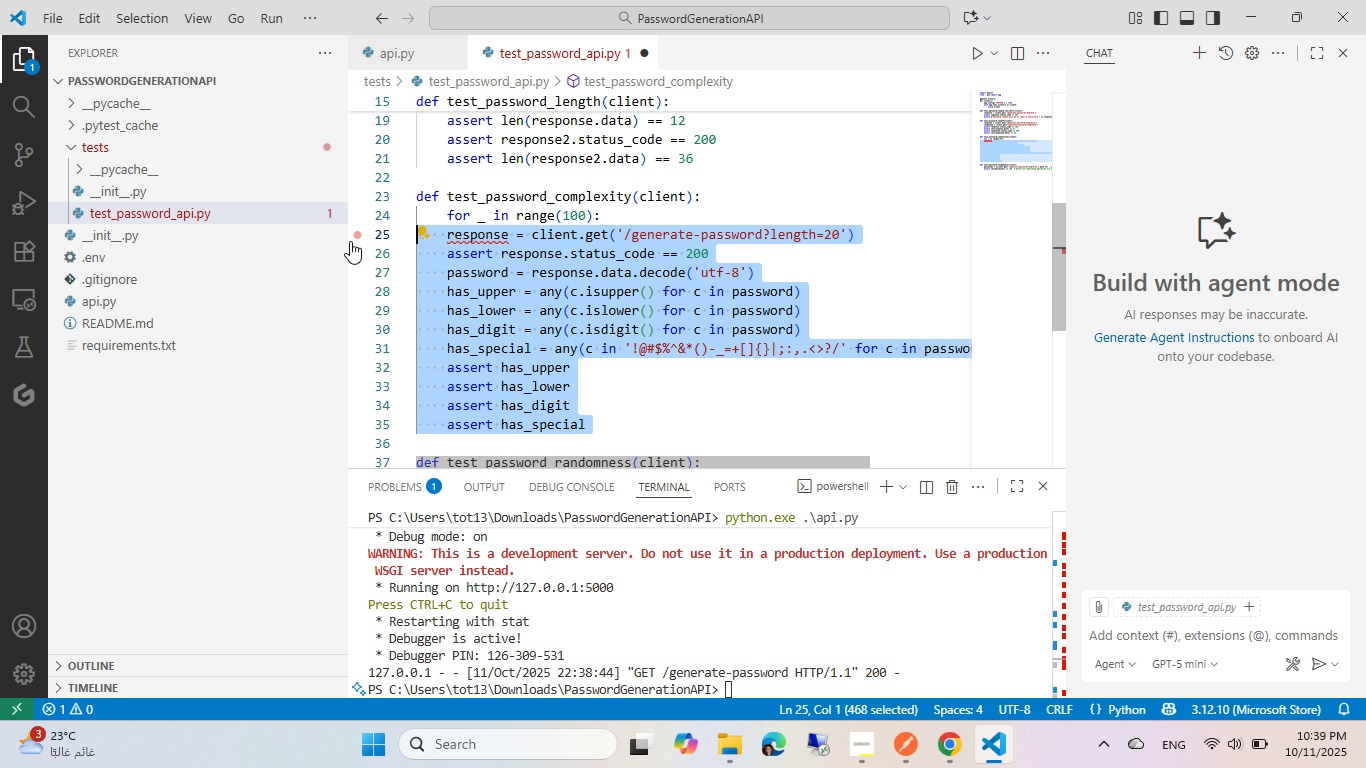 
key(Tab)
 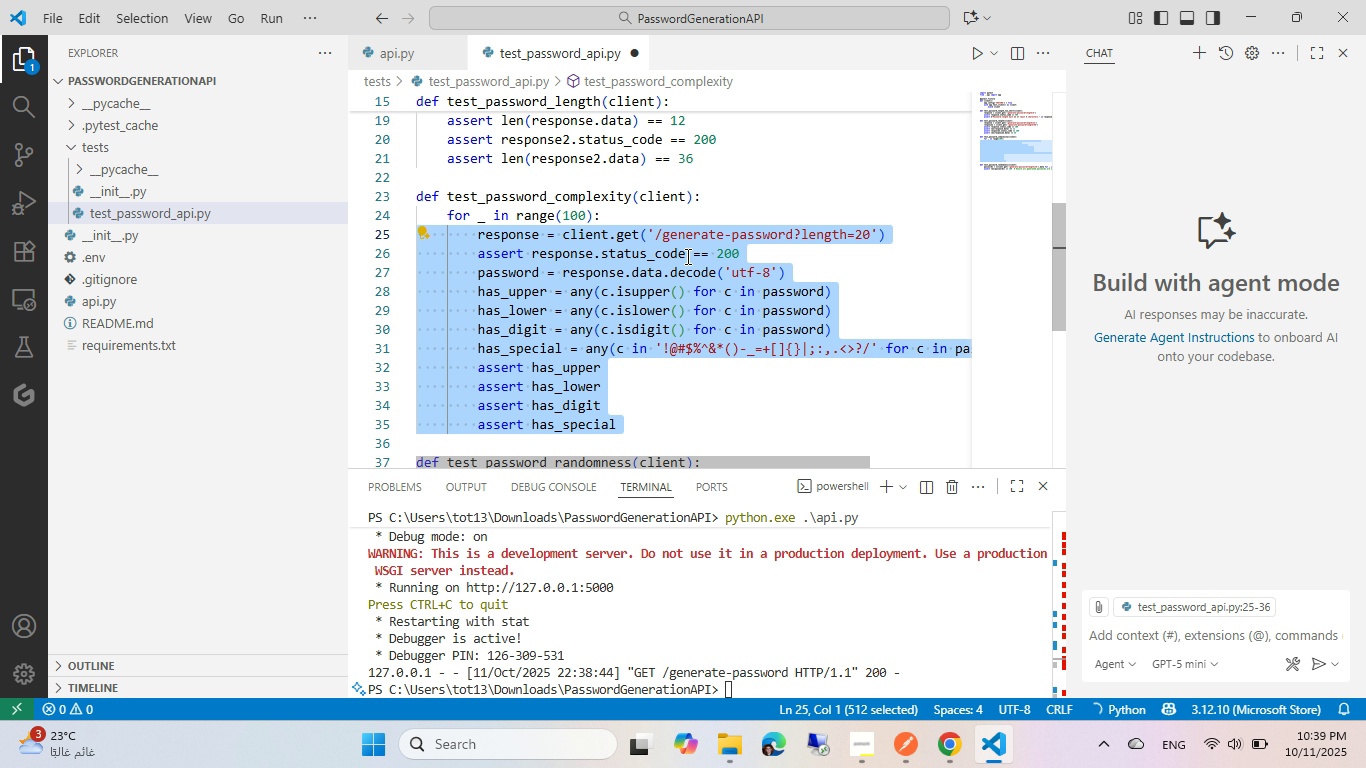 
left_click([686, 256])
 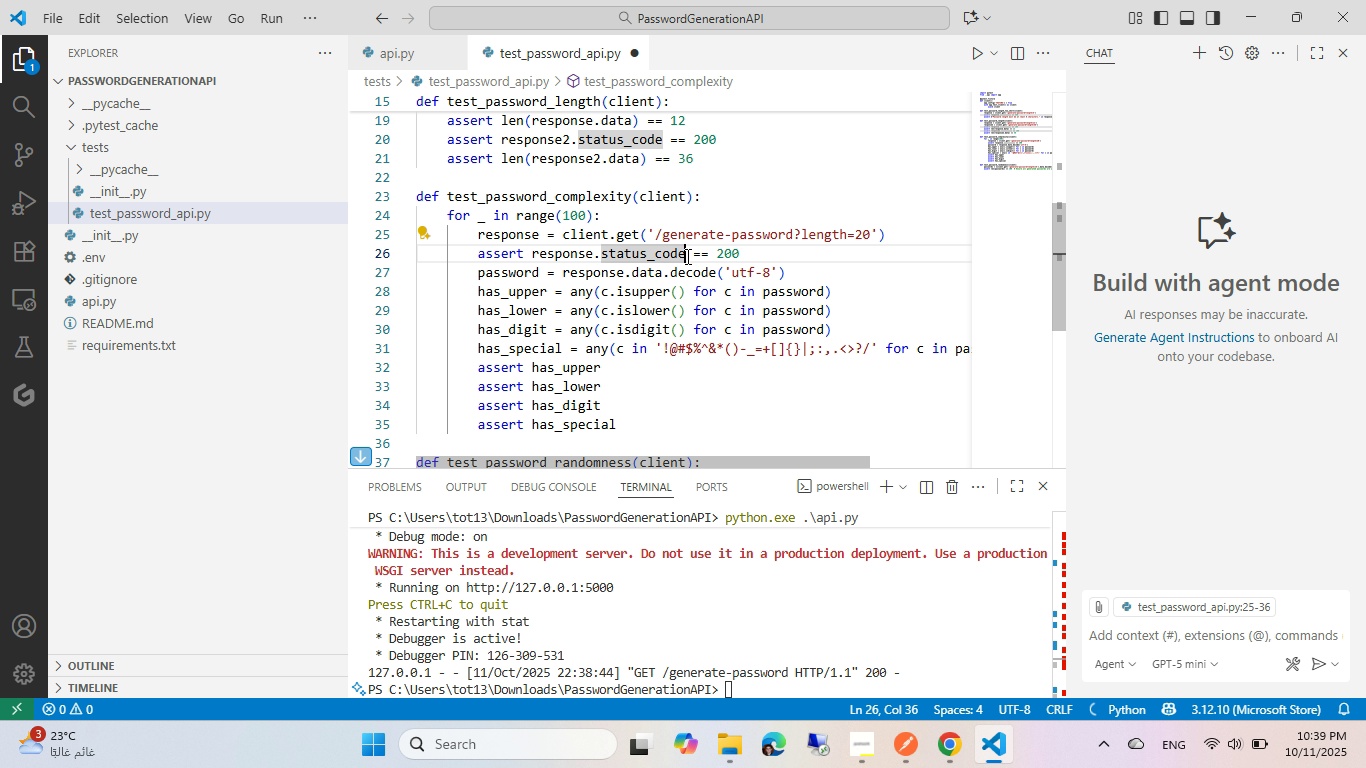 
key(Control+ControlLeft)
 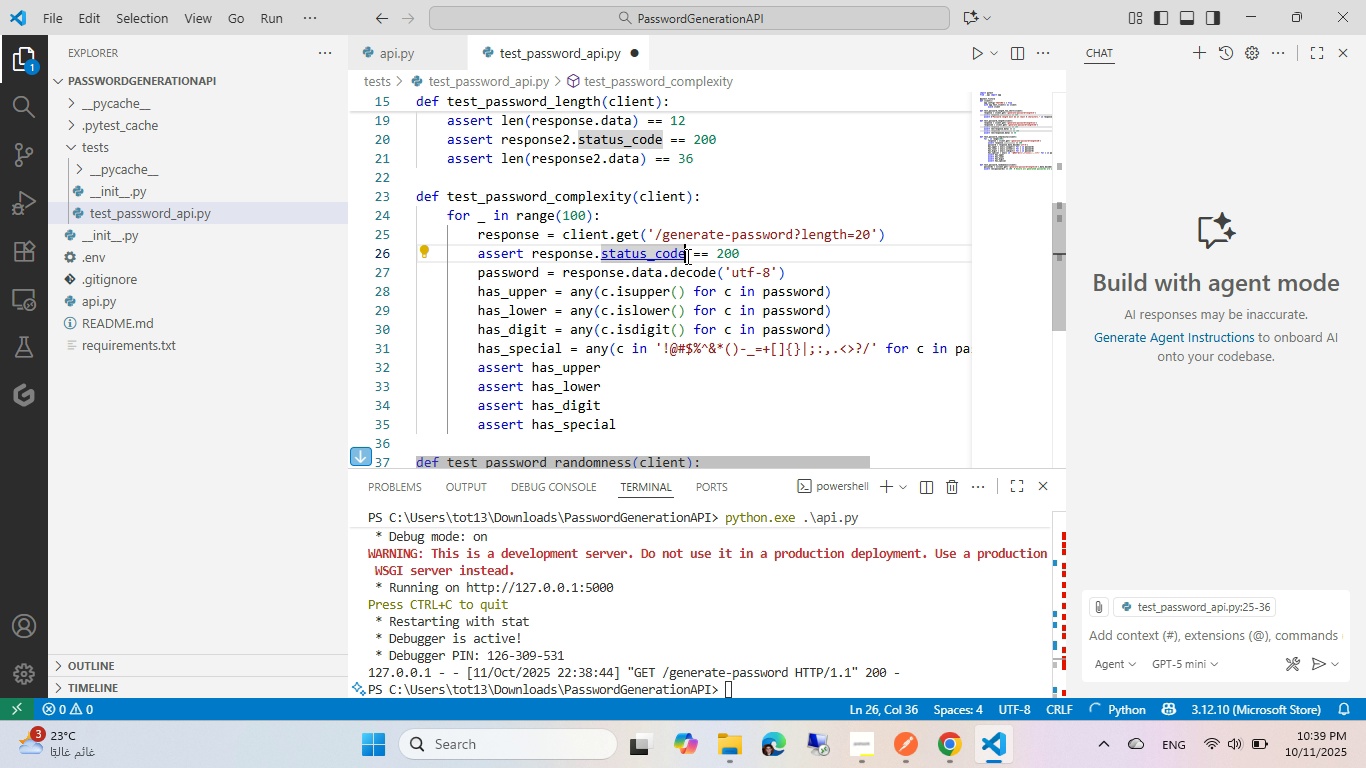 
key(Control+S)
 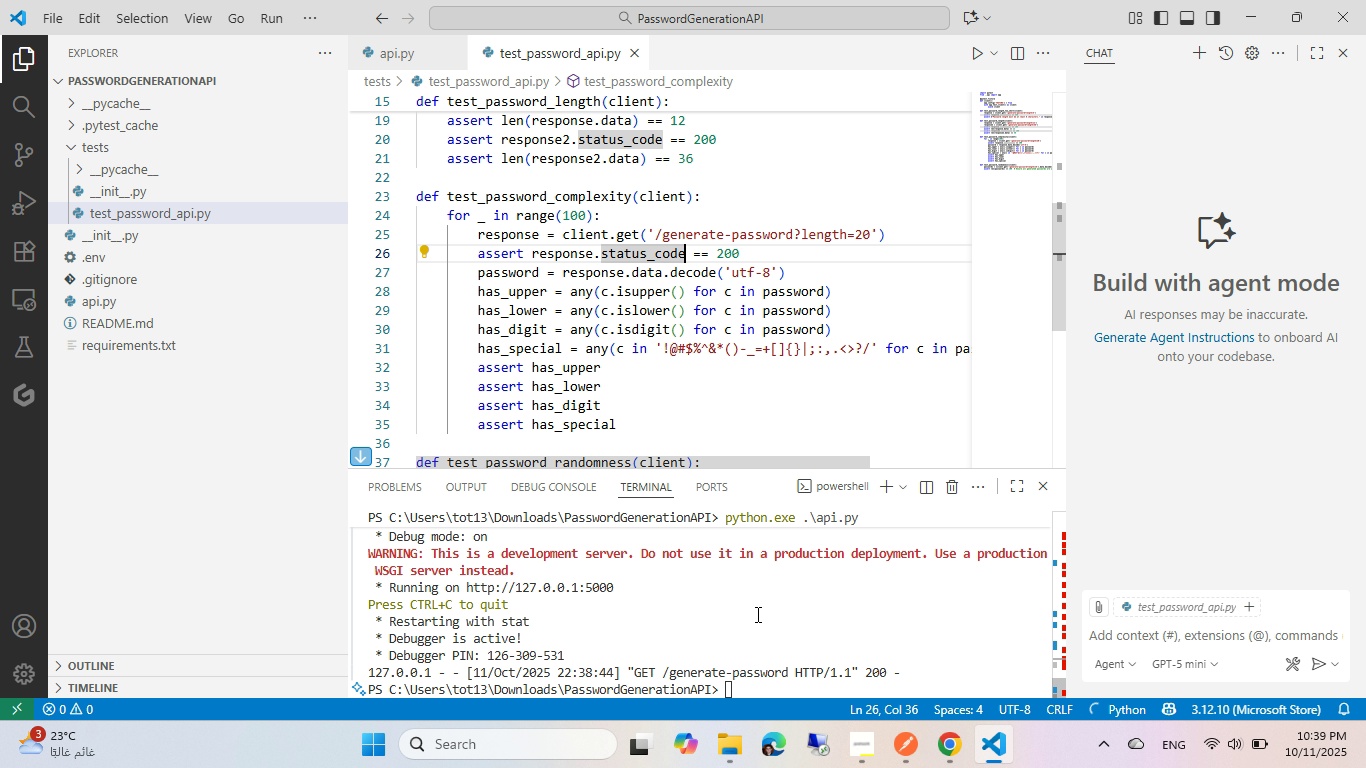 
left_click([754, 593])
 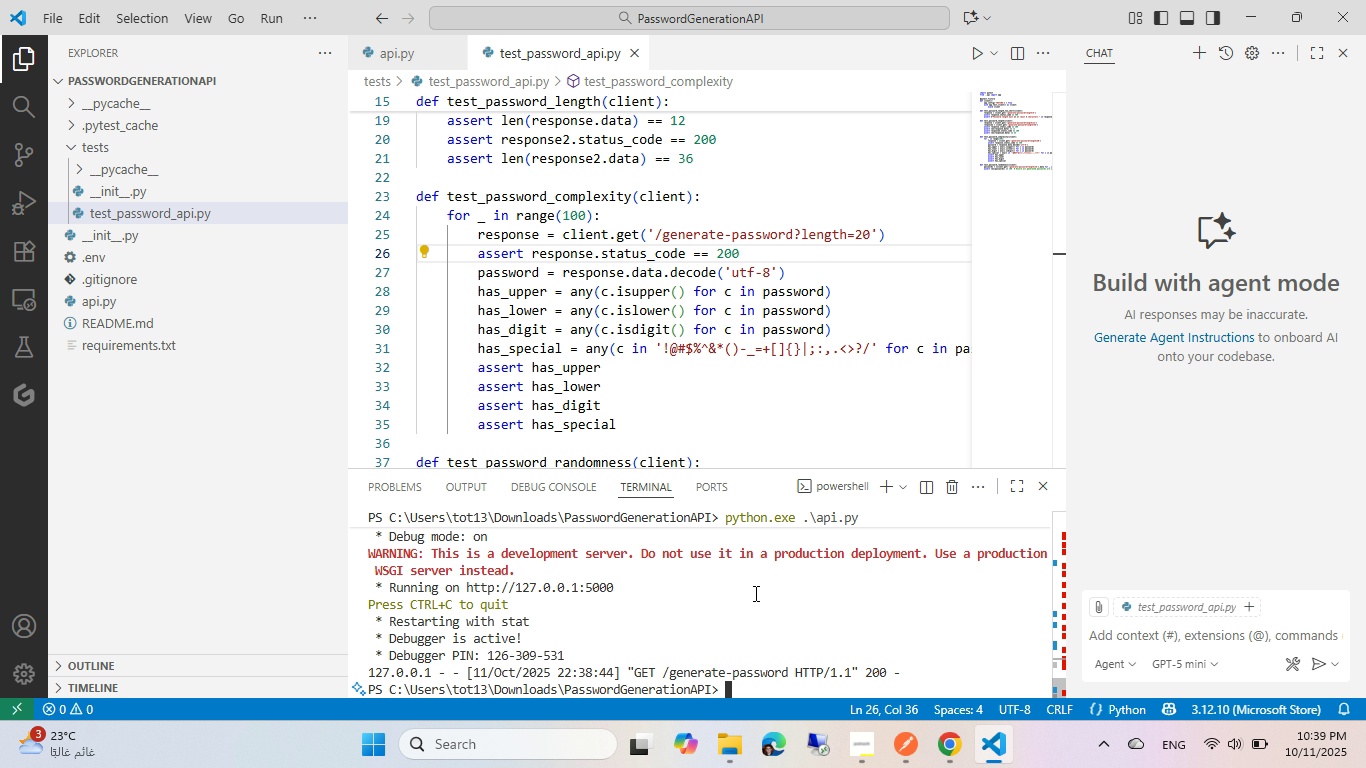 
key(Control+ArrowUp)
 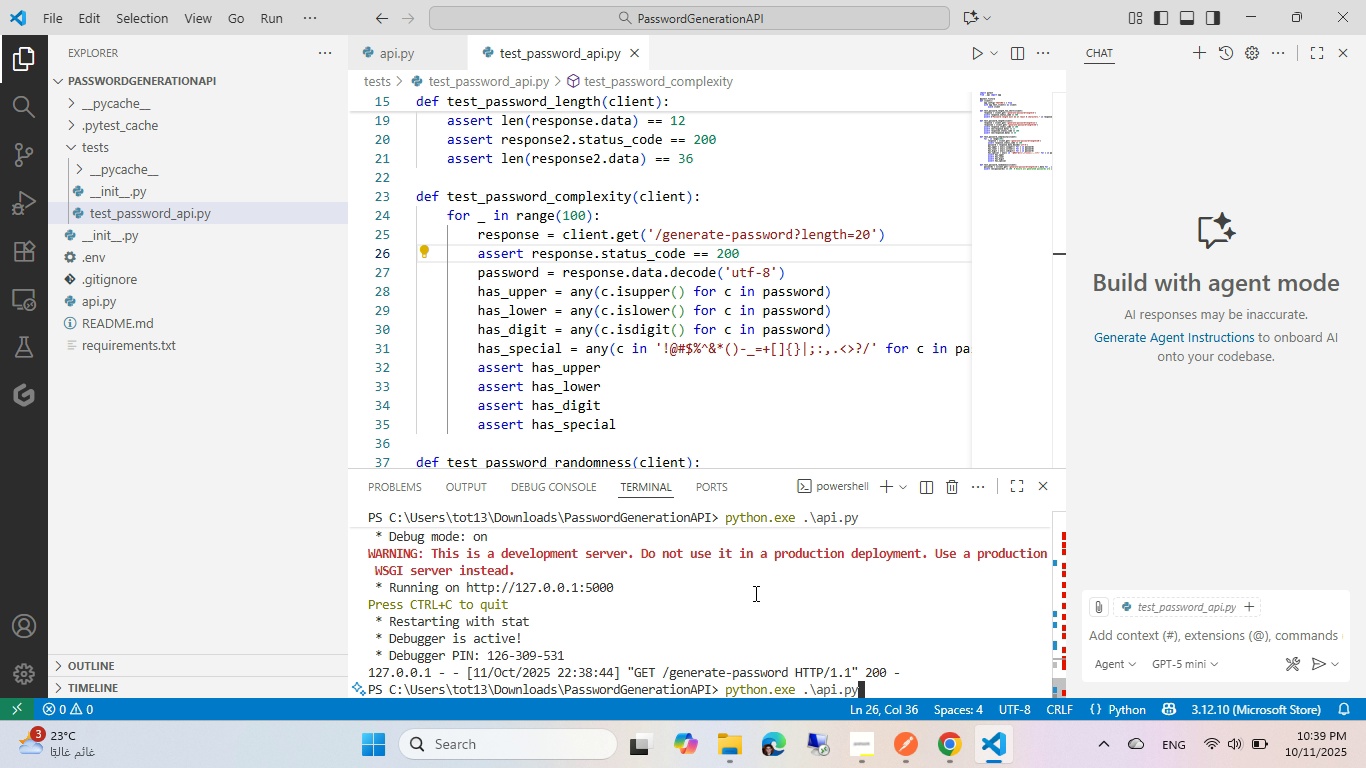 
key(Control+Enter)
 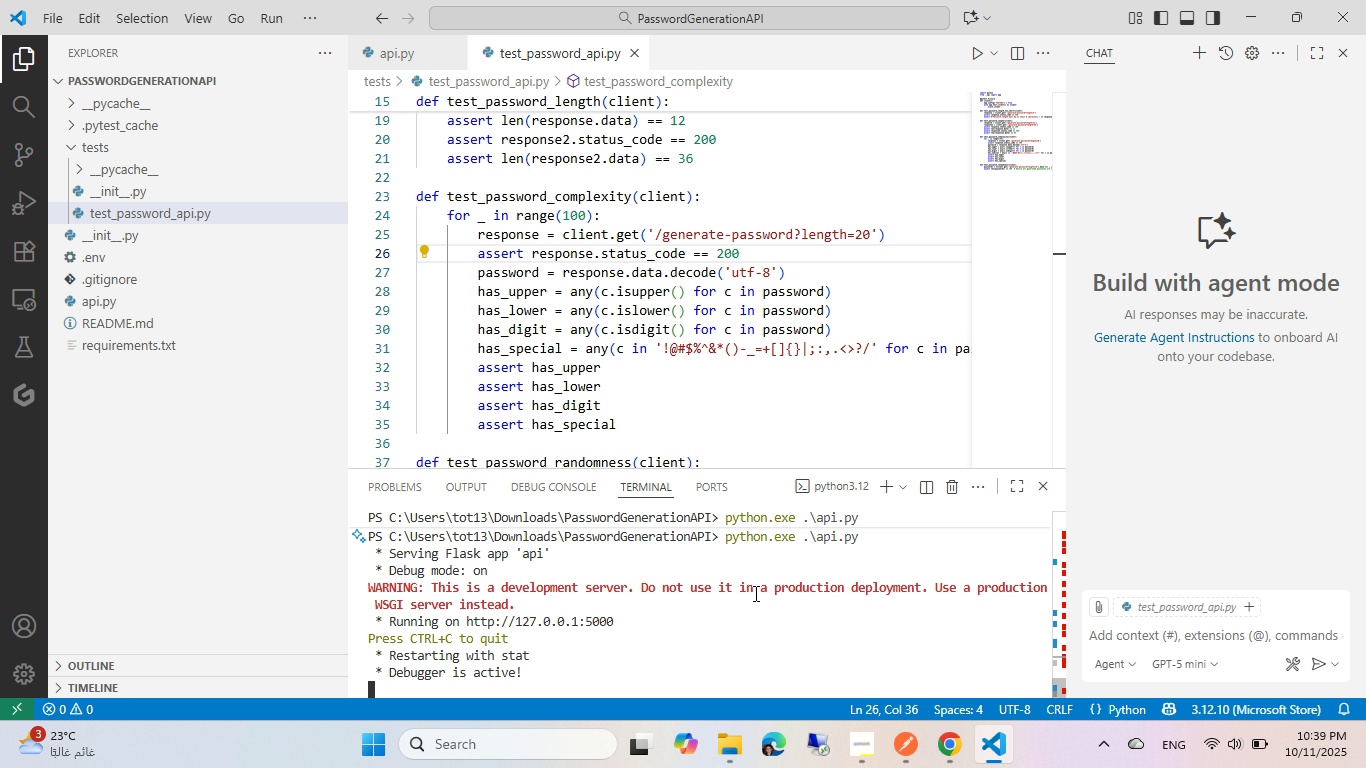 
key(Control+ControlLeft)
 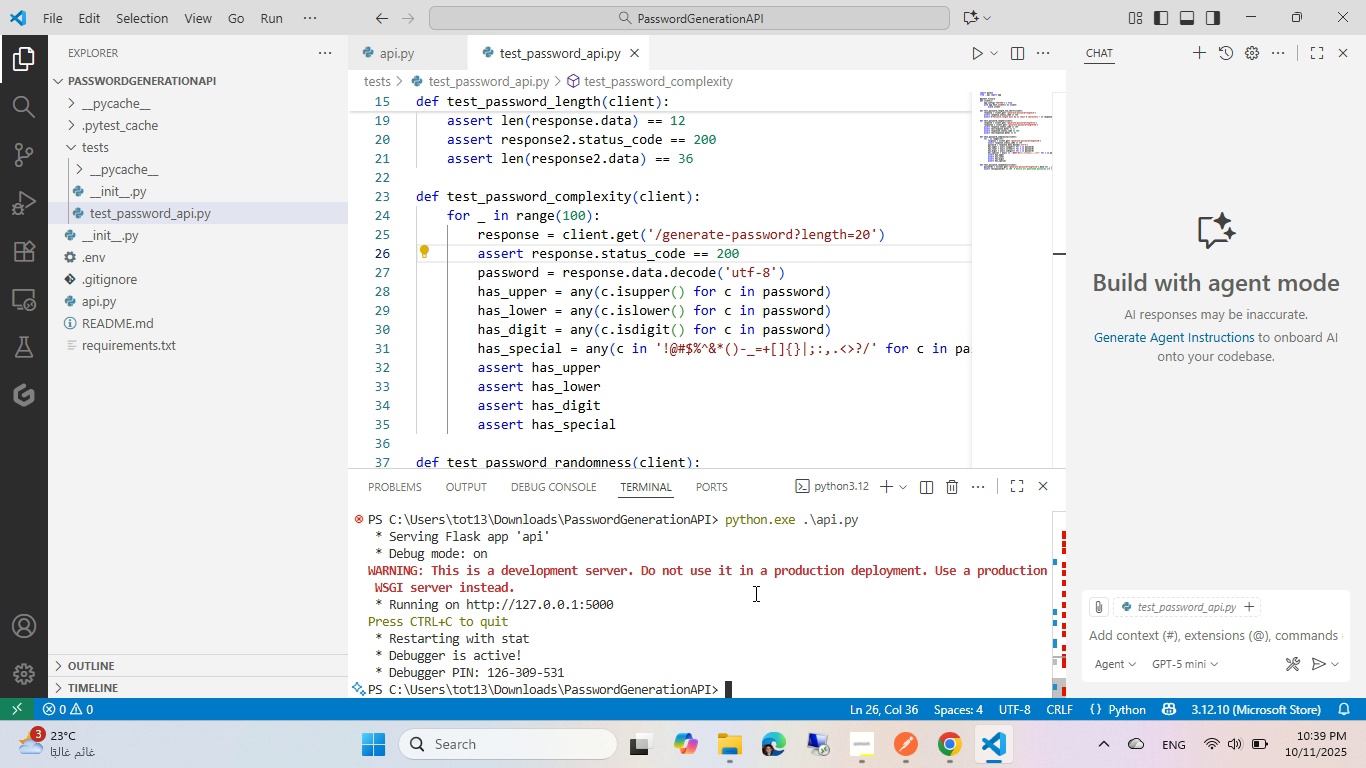 
key(Control+C)
 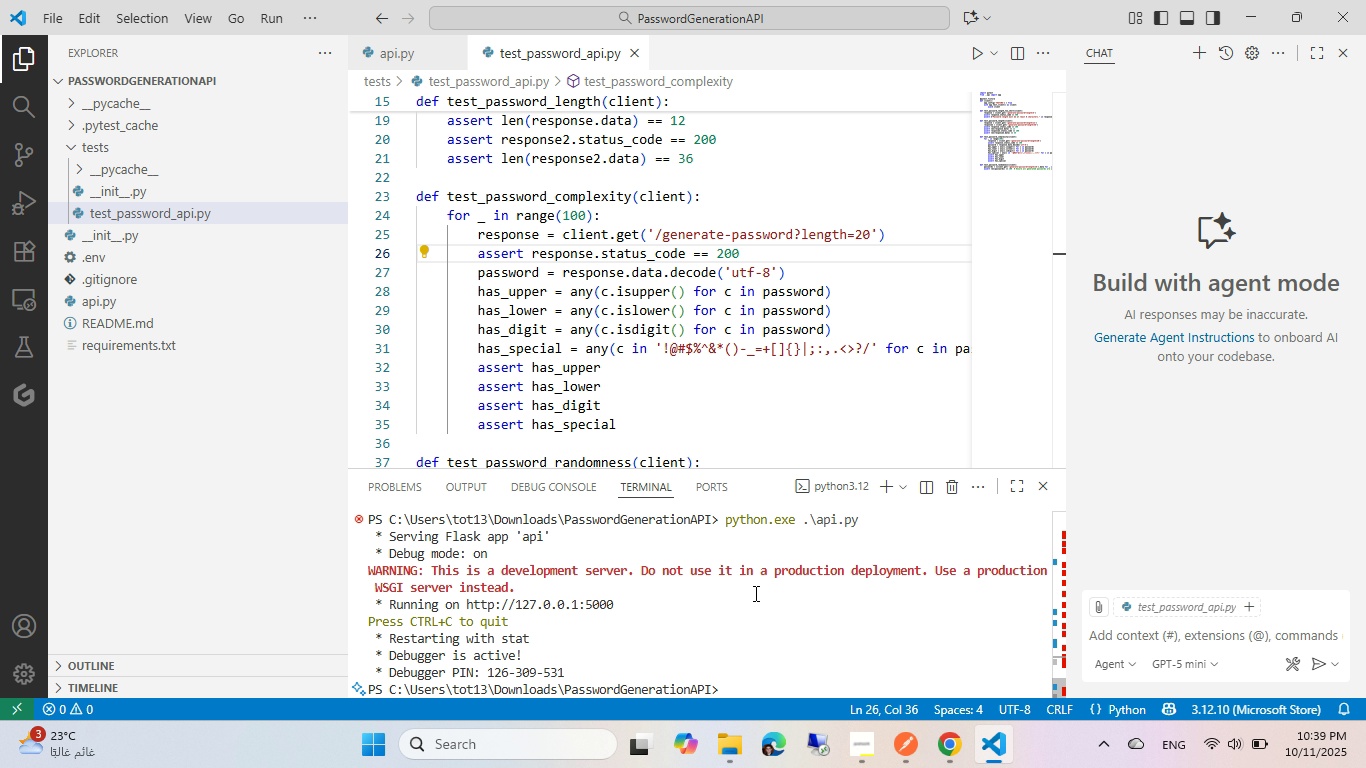 
key(ArrowUp)
 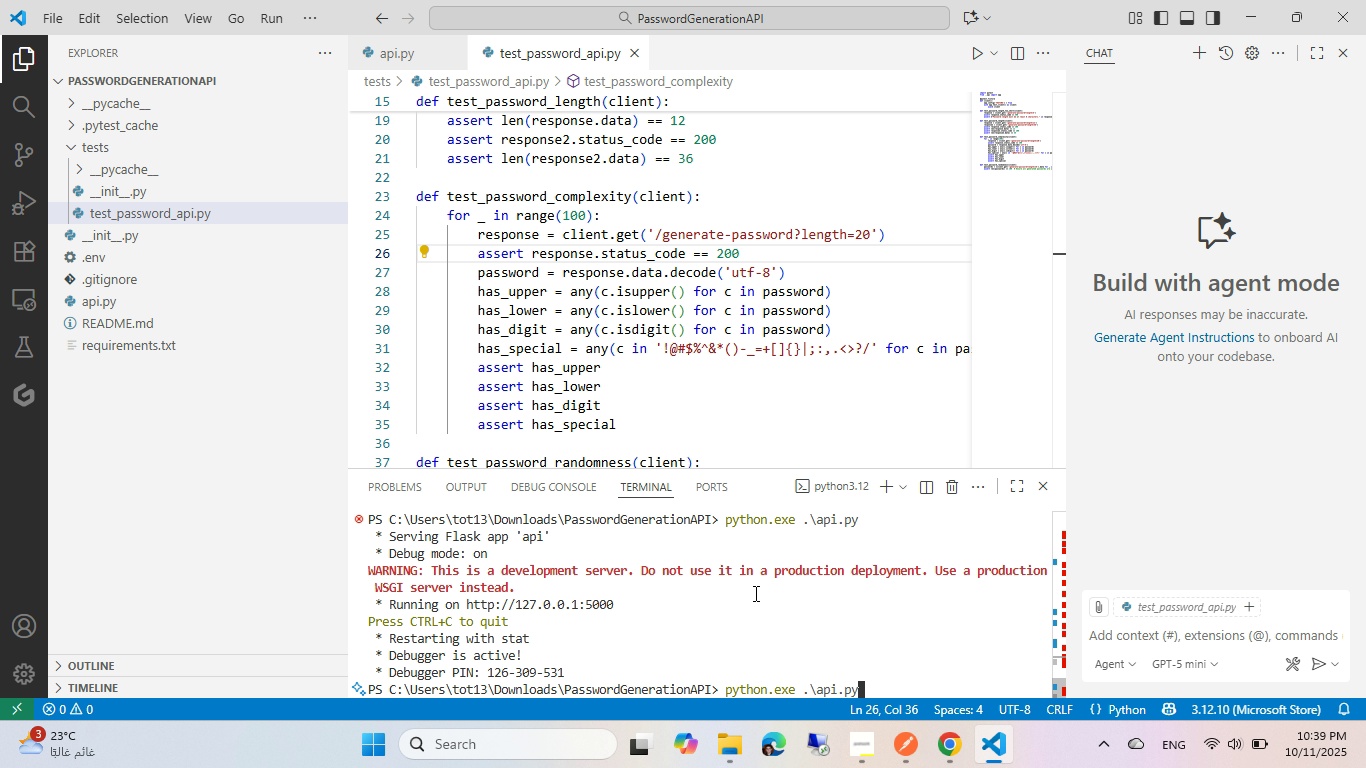 
key(ArrowUp)
 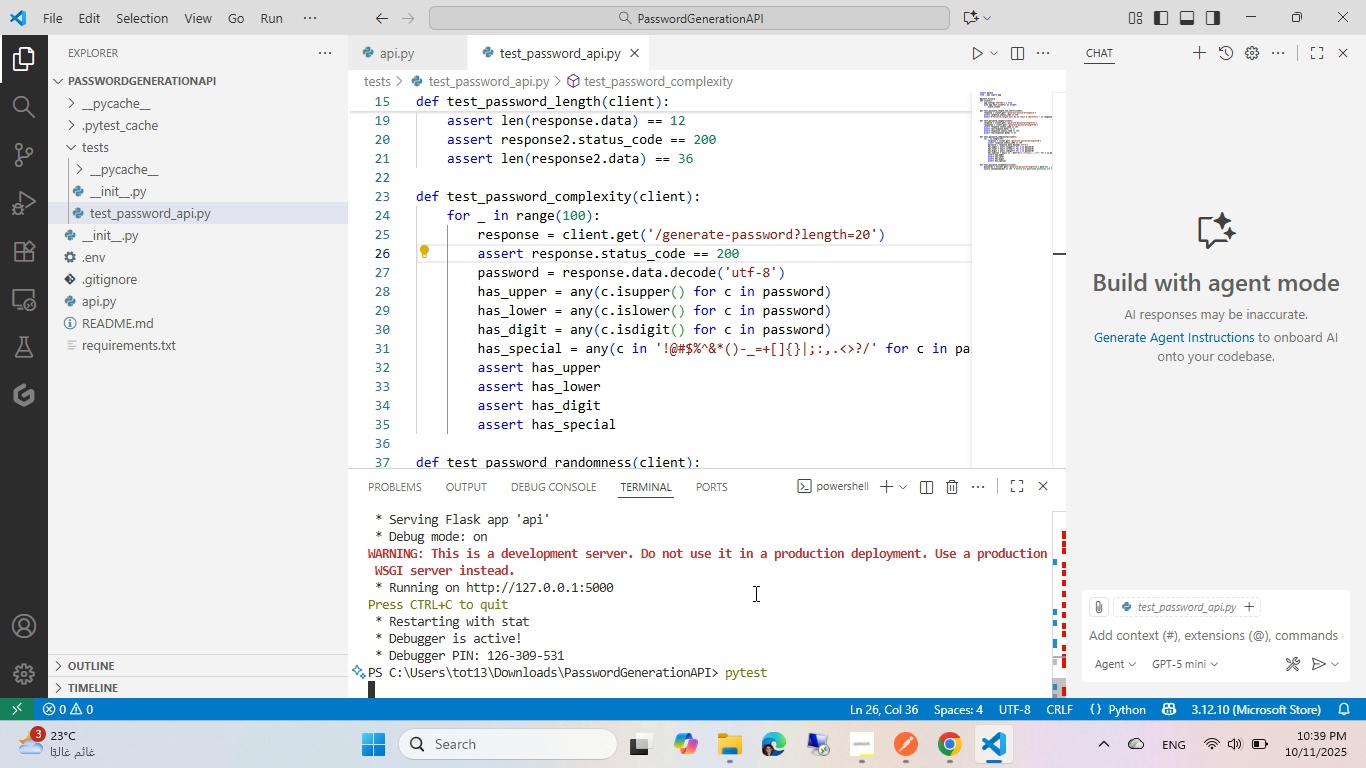 
key(Enter)
 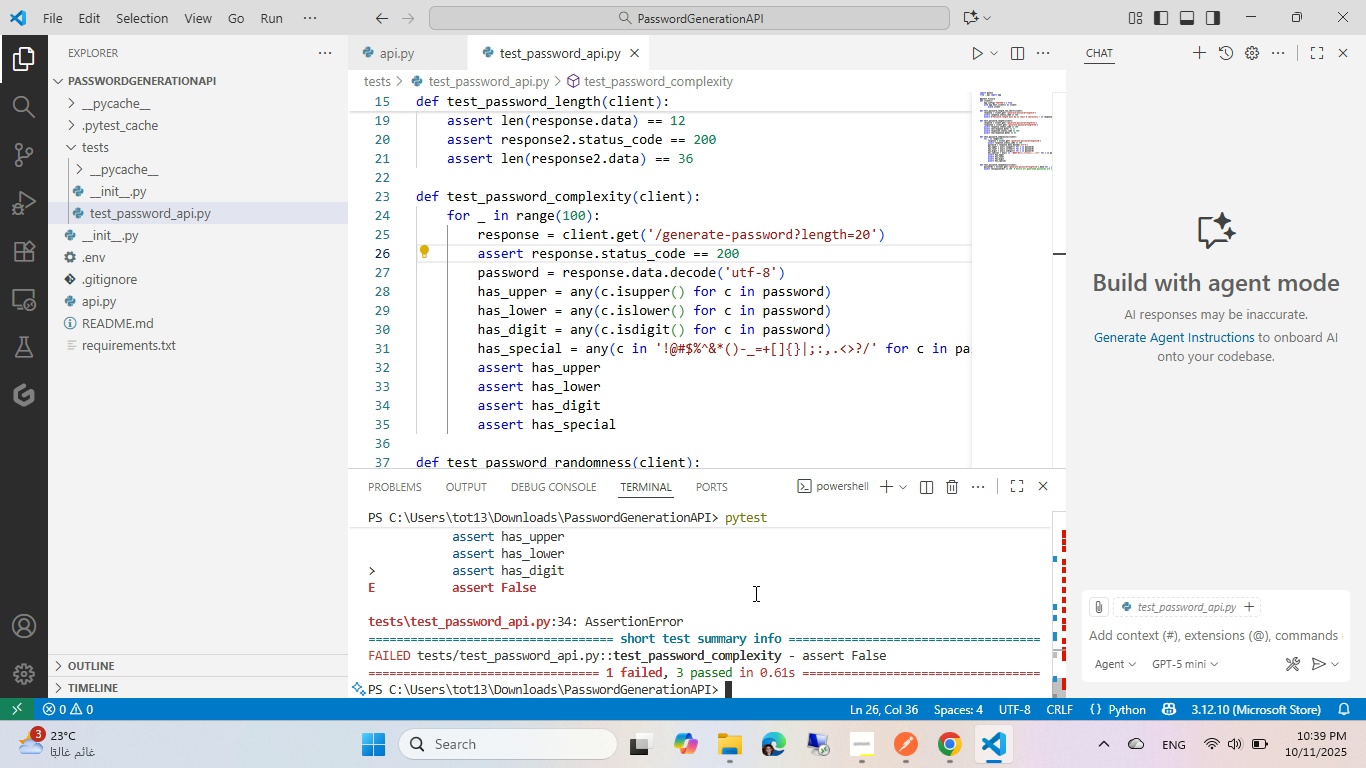 
scroll: coordinate [689, 578], scroll_direction: up, amount: 2.0
 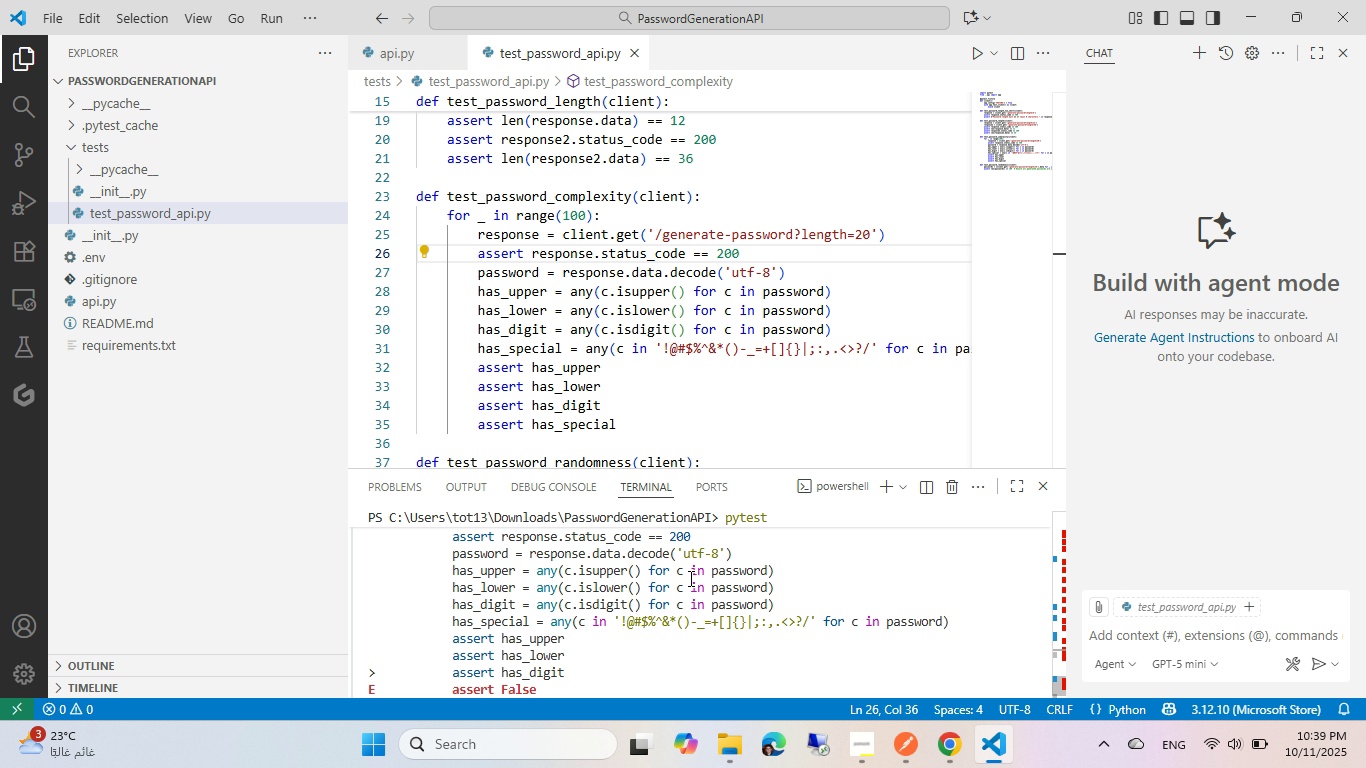 
scroll: coordinate [689, 578], scroll_direction: down, amount: 2.0
 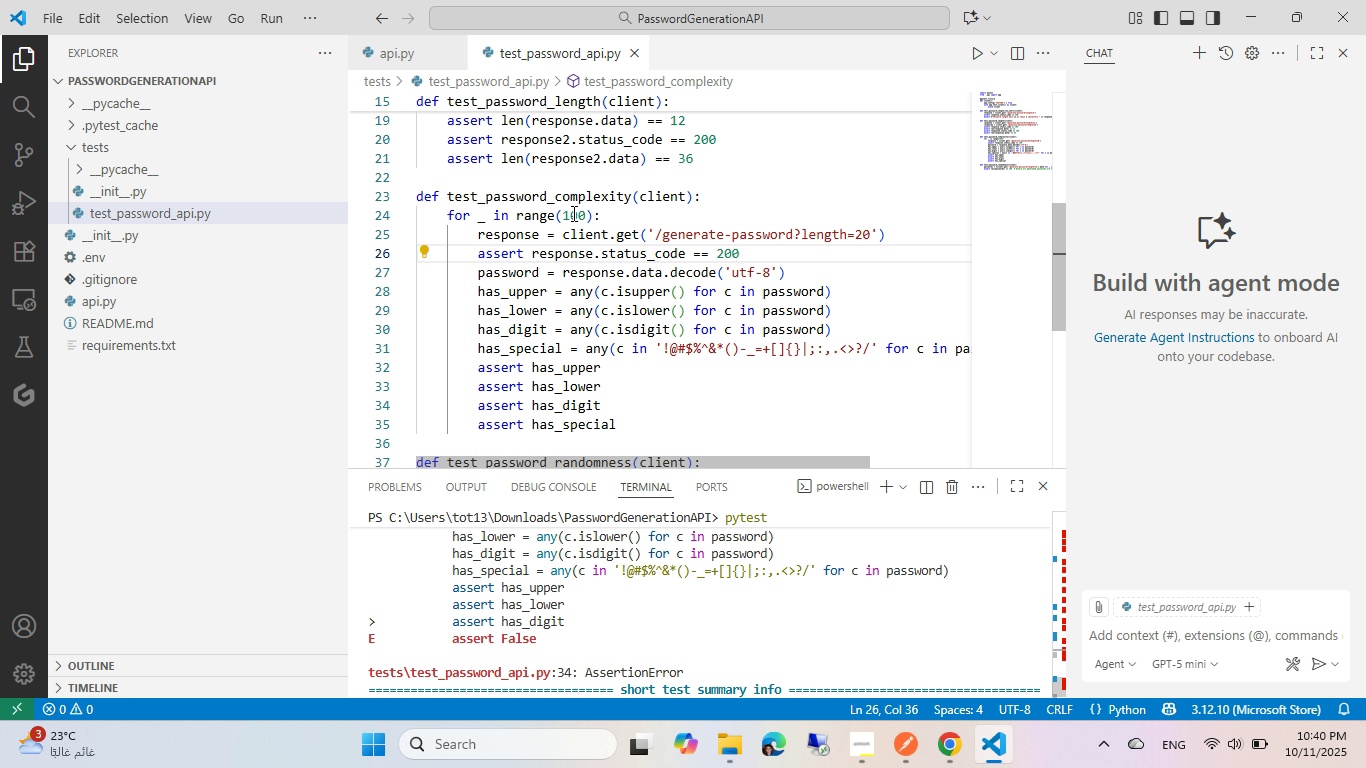 
left_click([572, 213])
 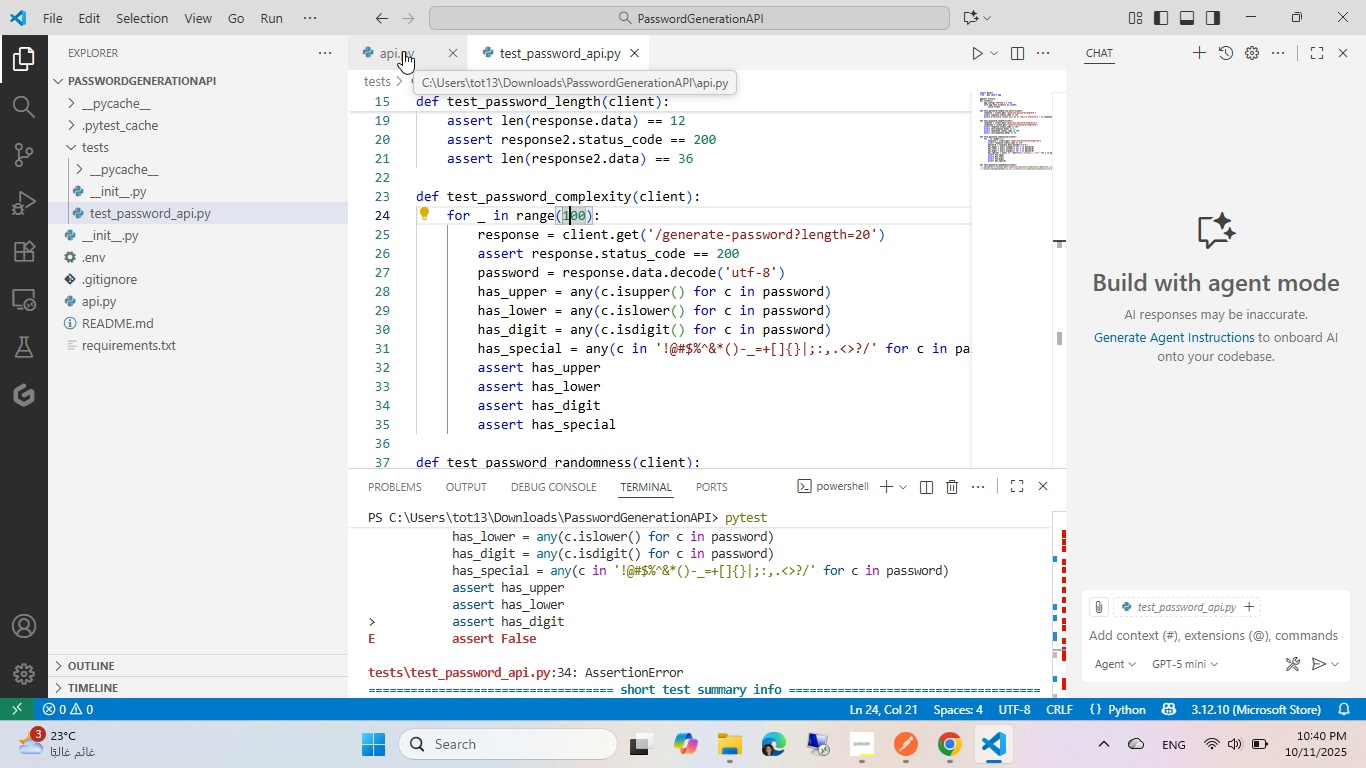 
left_click([403, 51])
 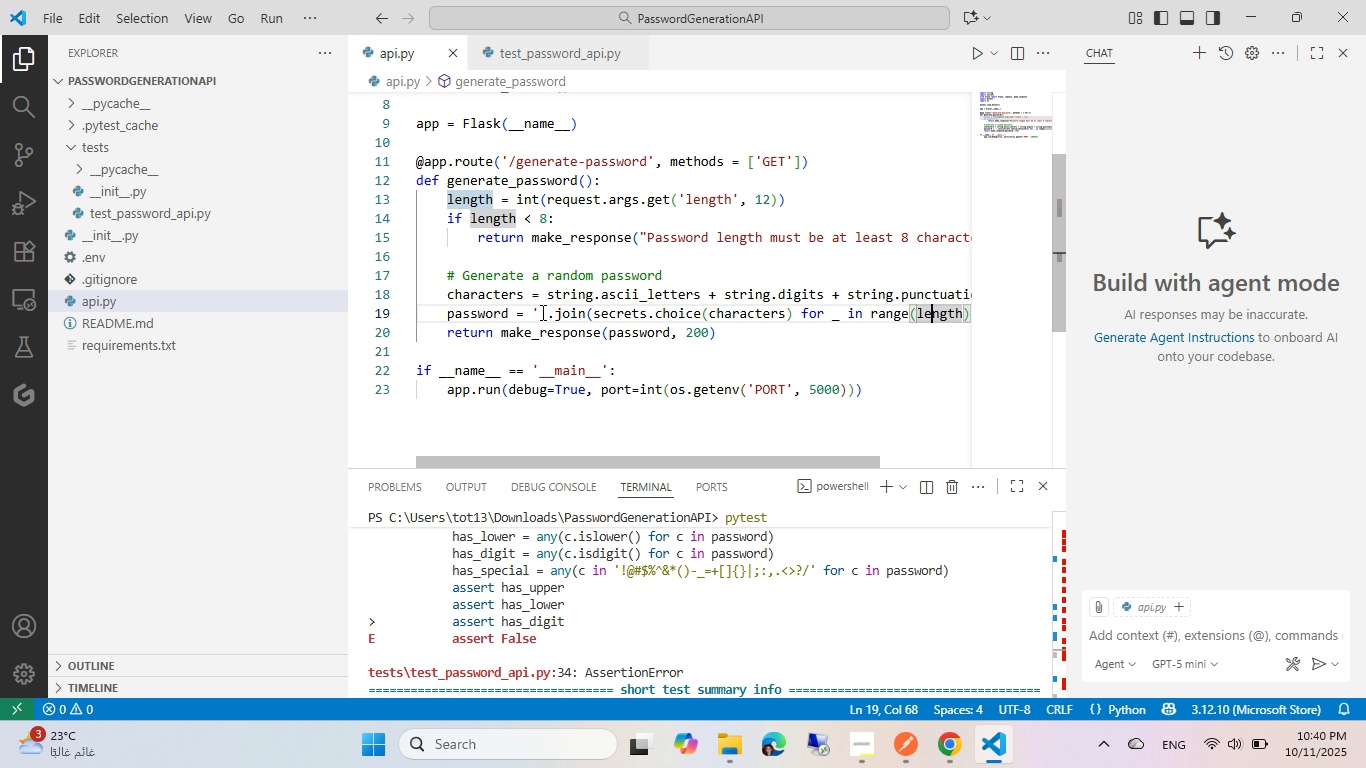 
left_click([535, 294])
 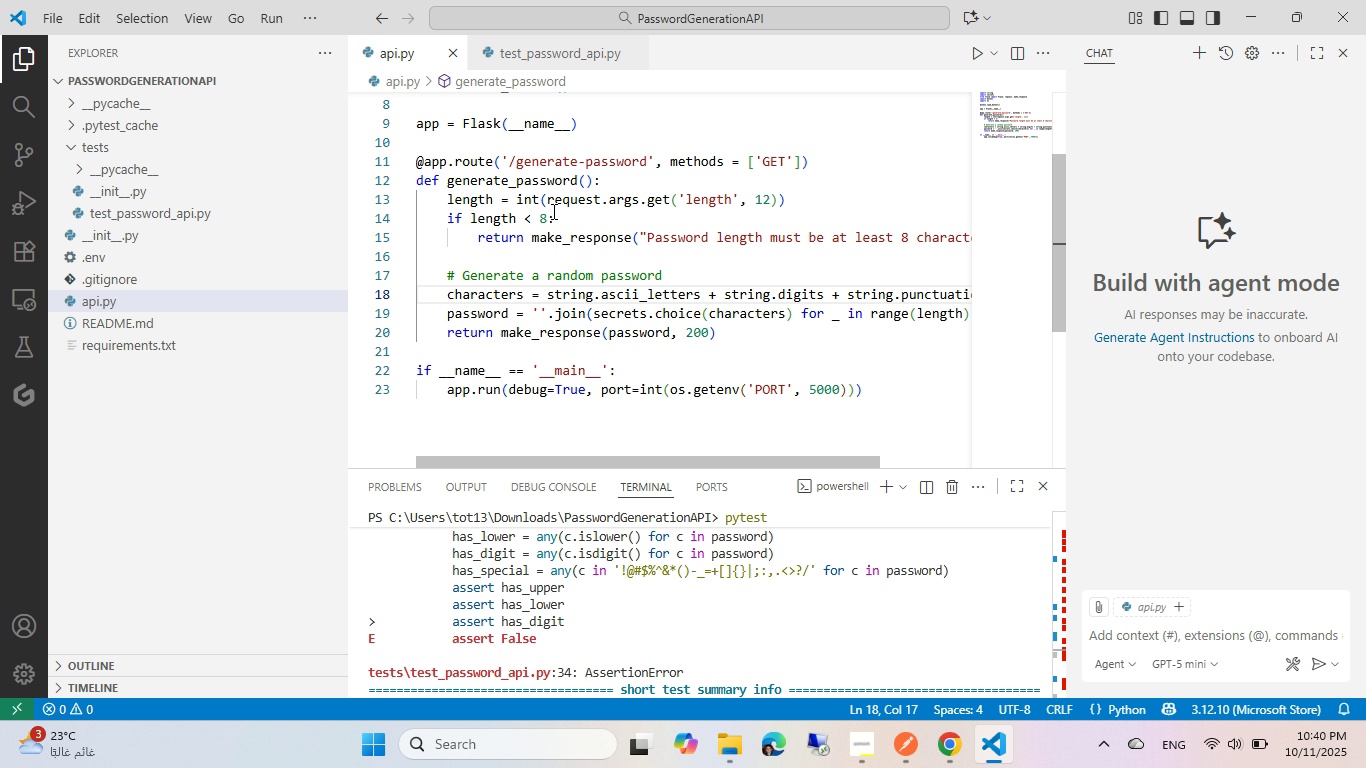 
wait(6.82)
 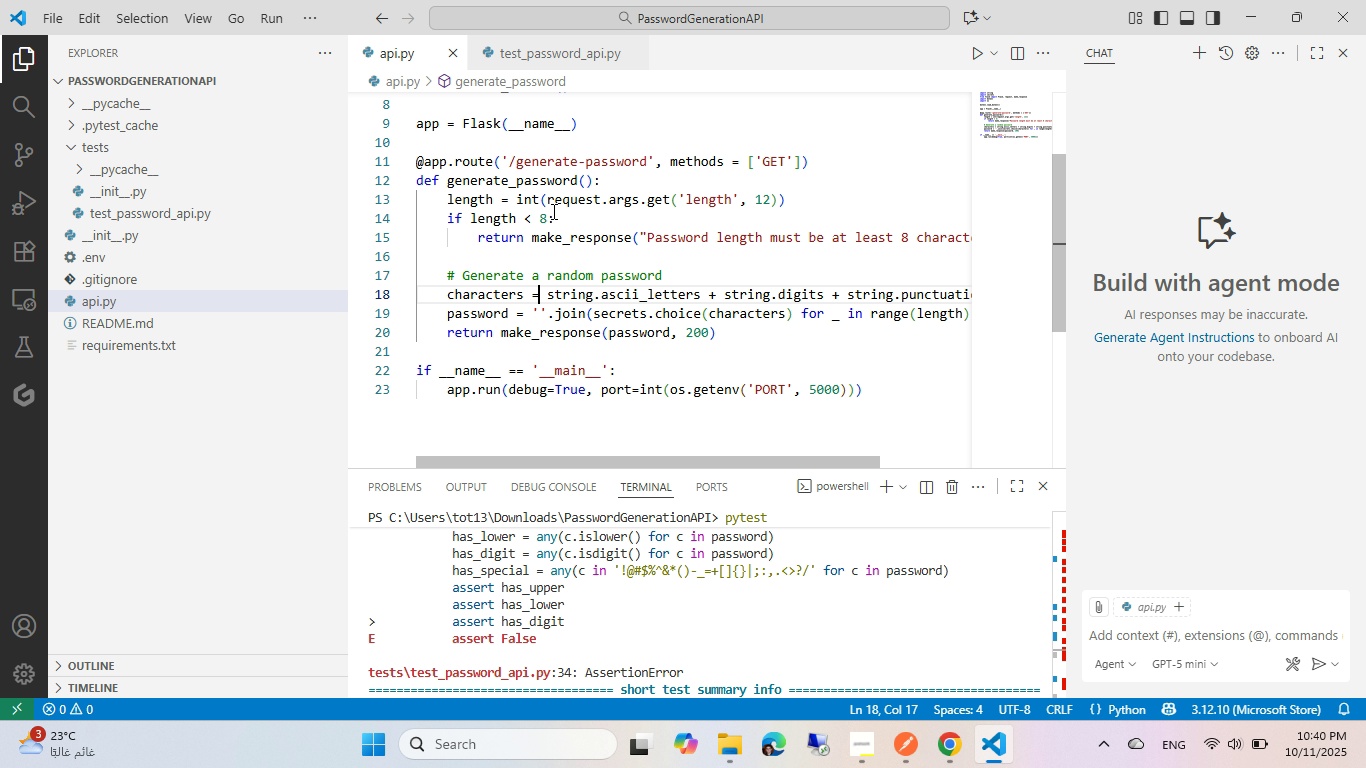 
left_click([489, 293])
 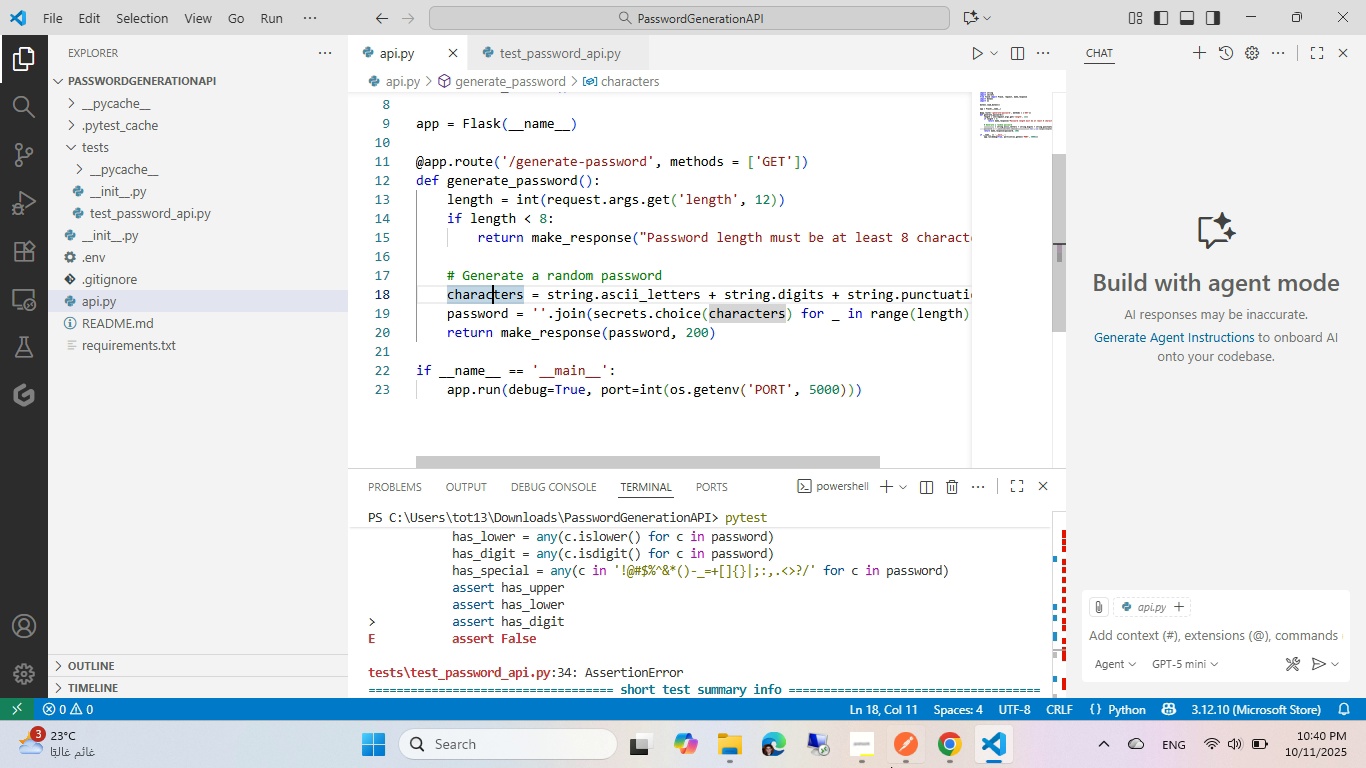 
left_click([950, 751])
 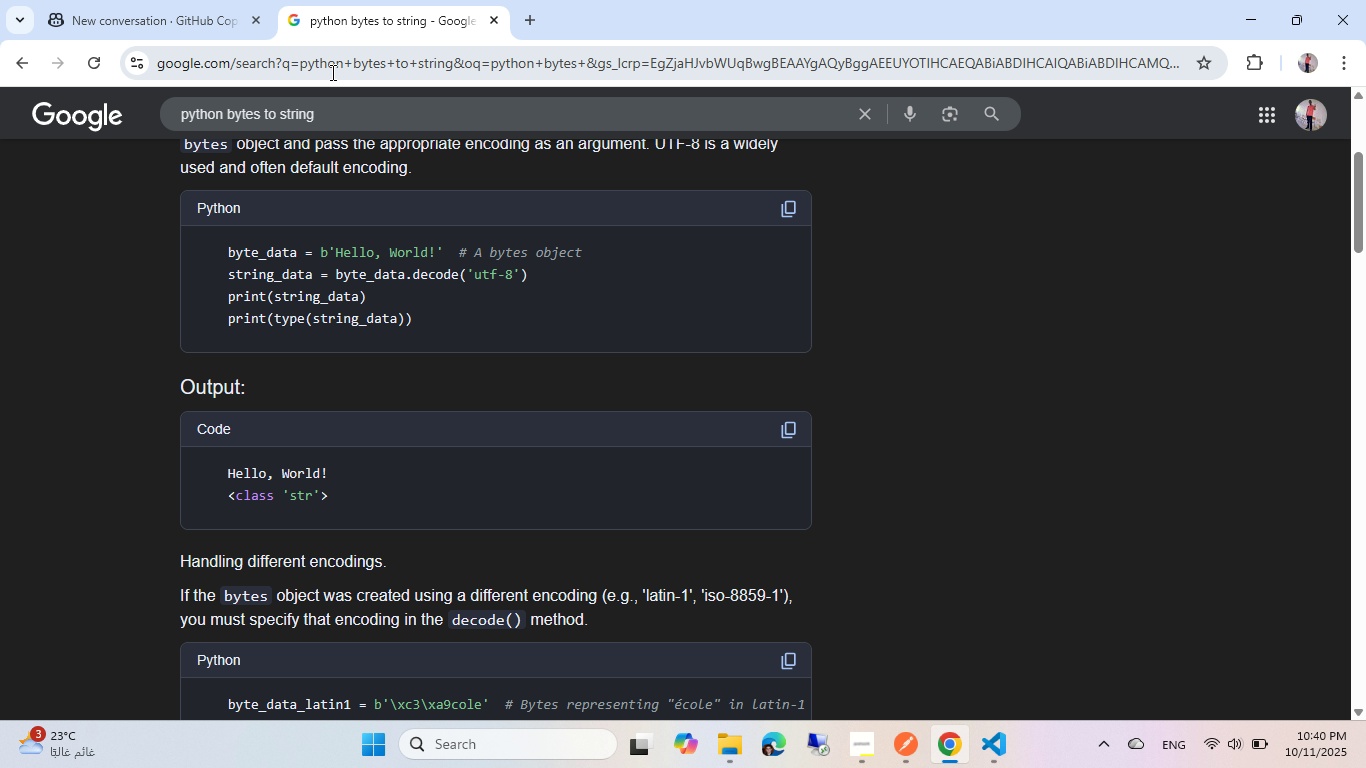 
left_click([331, 72])
 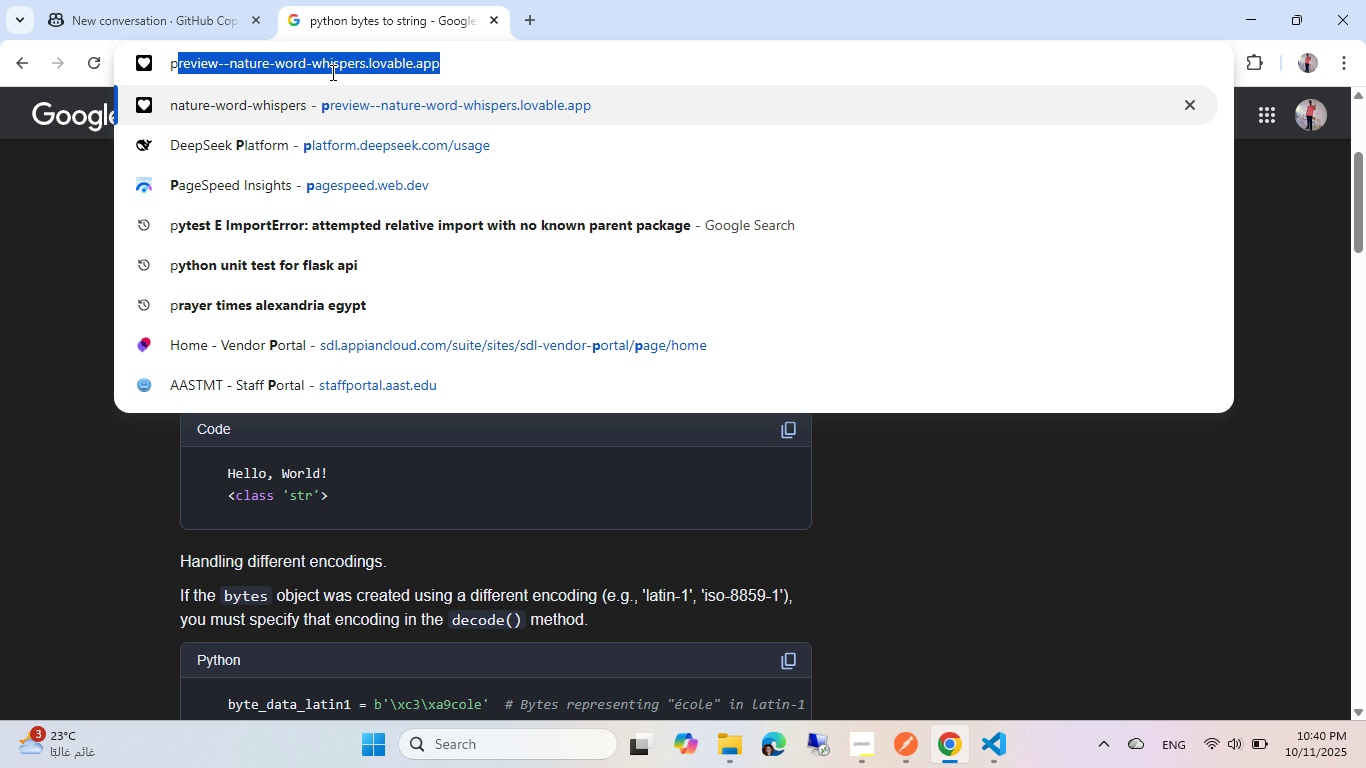 
type(pyth)
 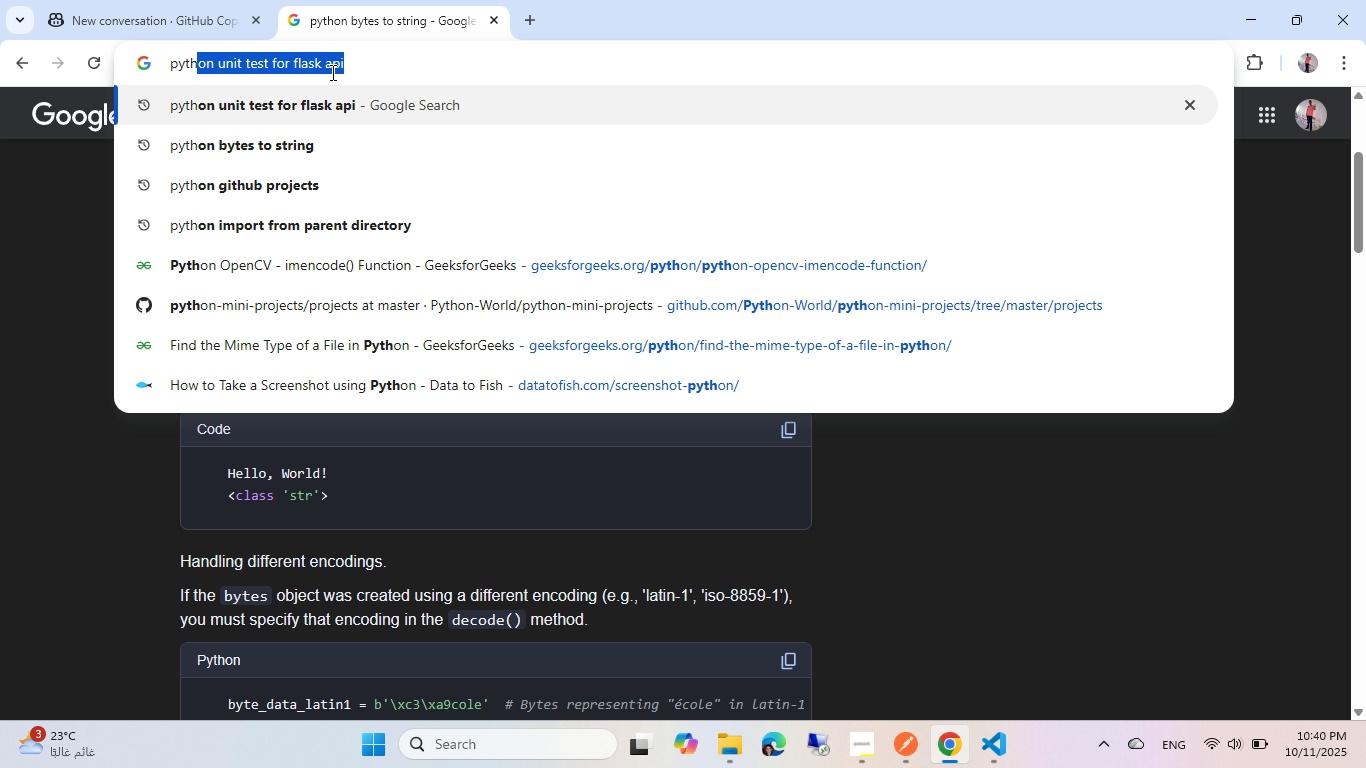 
key(Control+ControlLeft)
 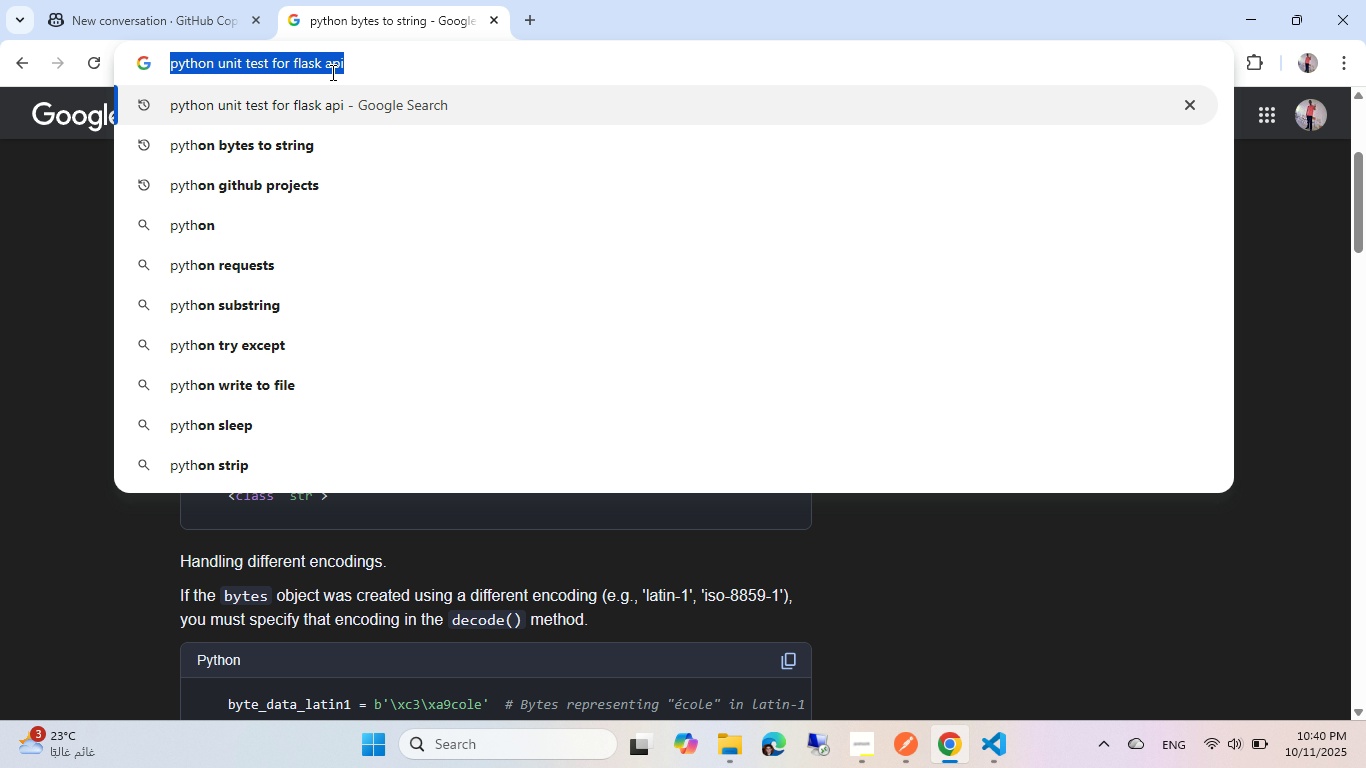 
key(Control+A)
 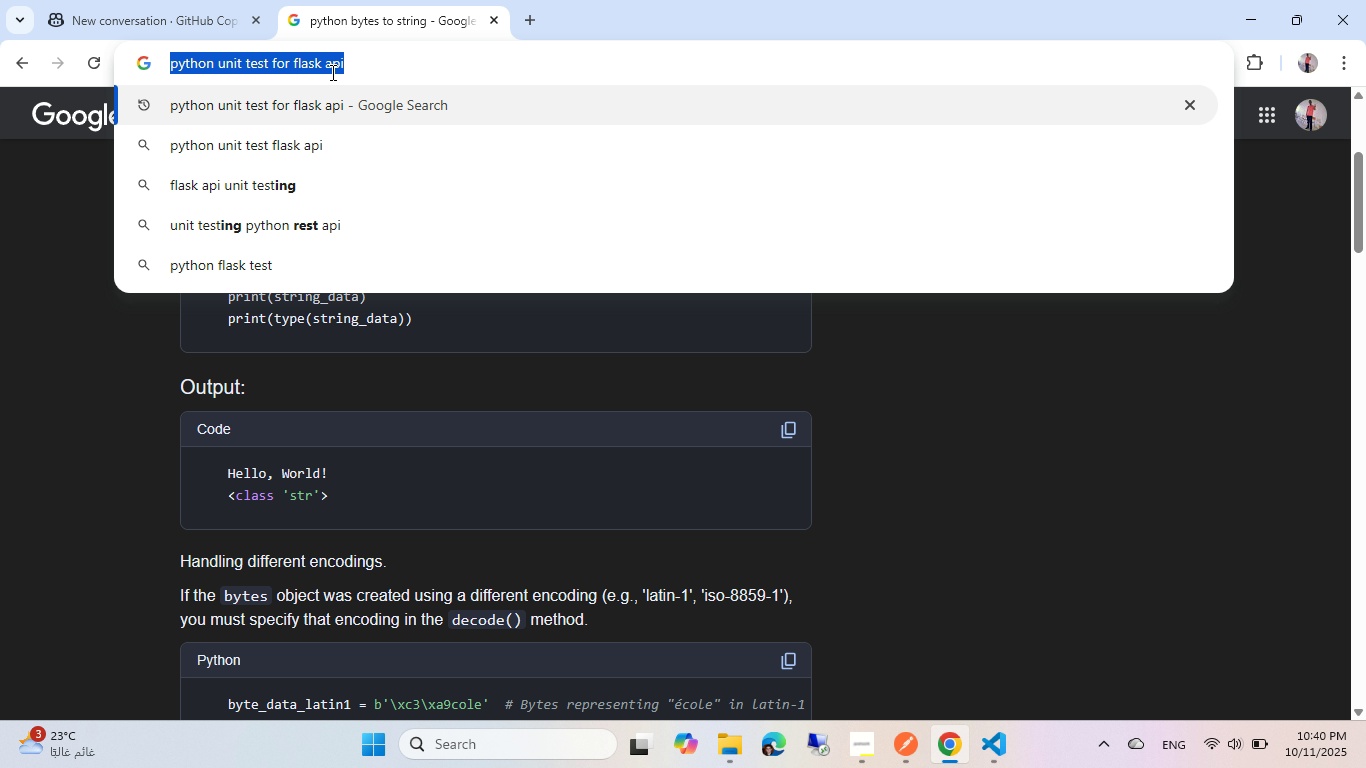 
type(gene)
 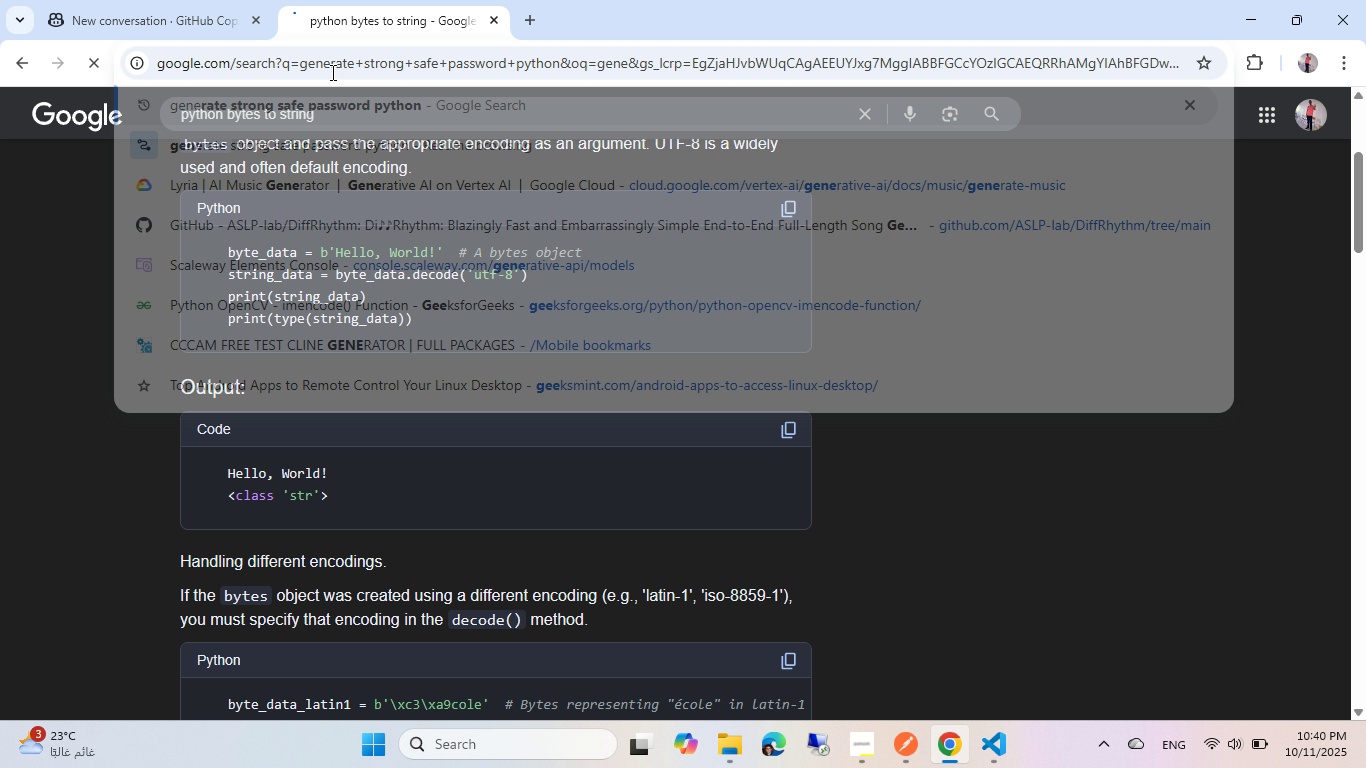 
key(Enter)
 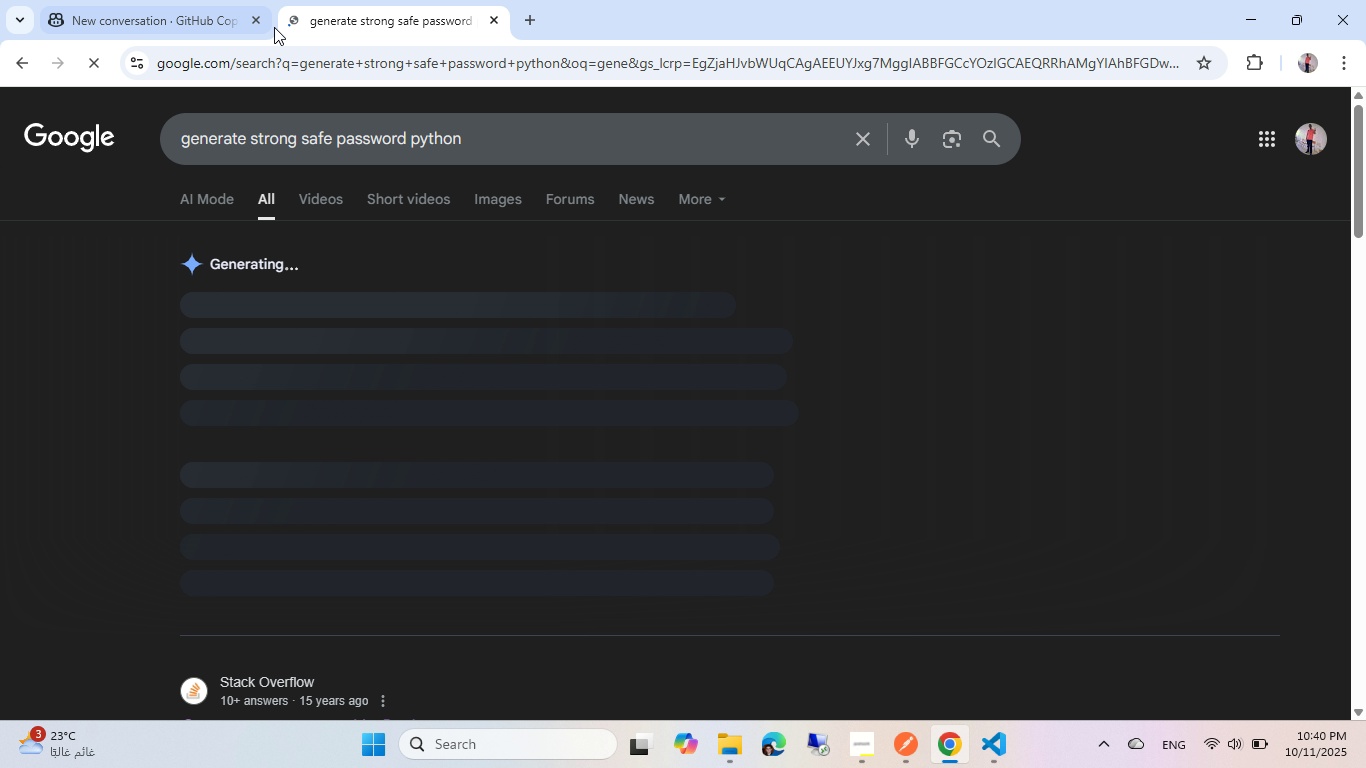 
left_click([258, 22])
 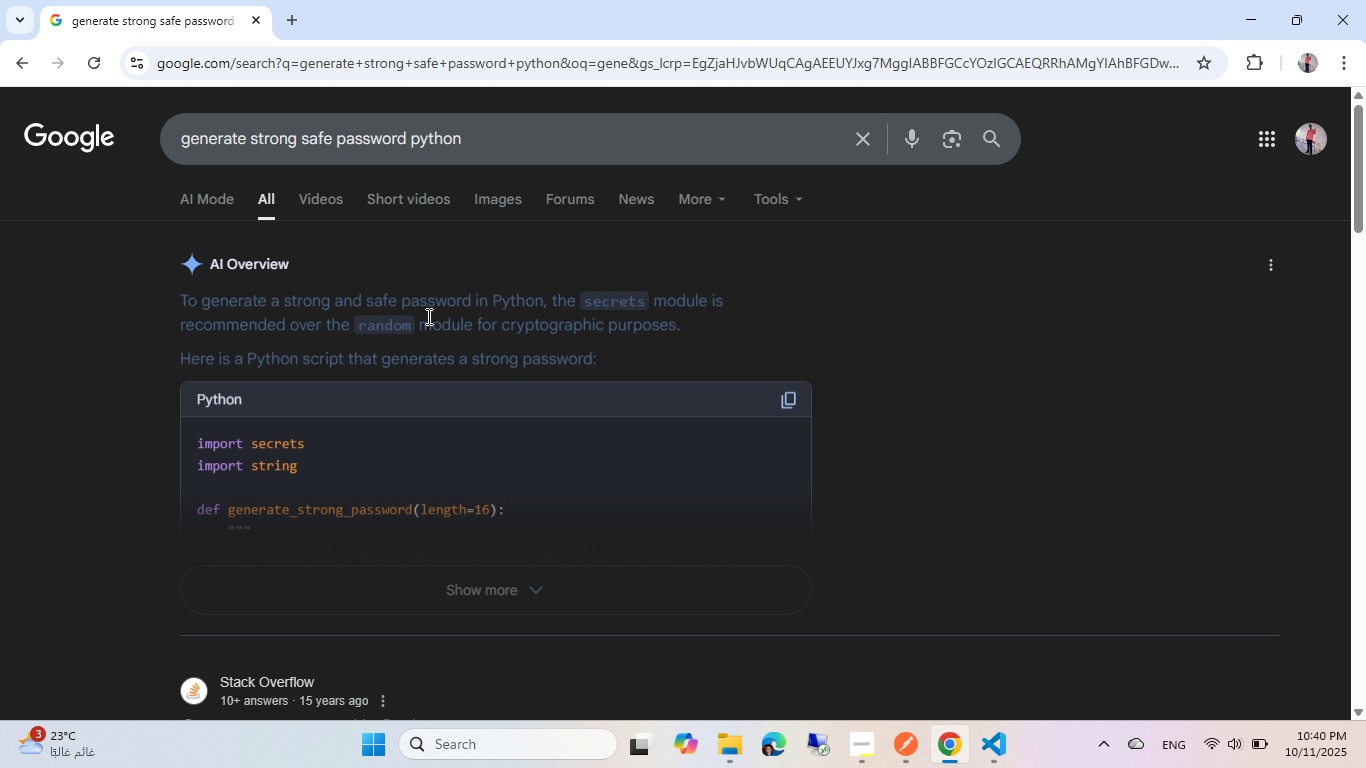 
scroll: coordinate [427, 317], scroll_direction: down, amount: 2.0
 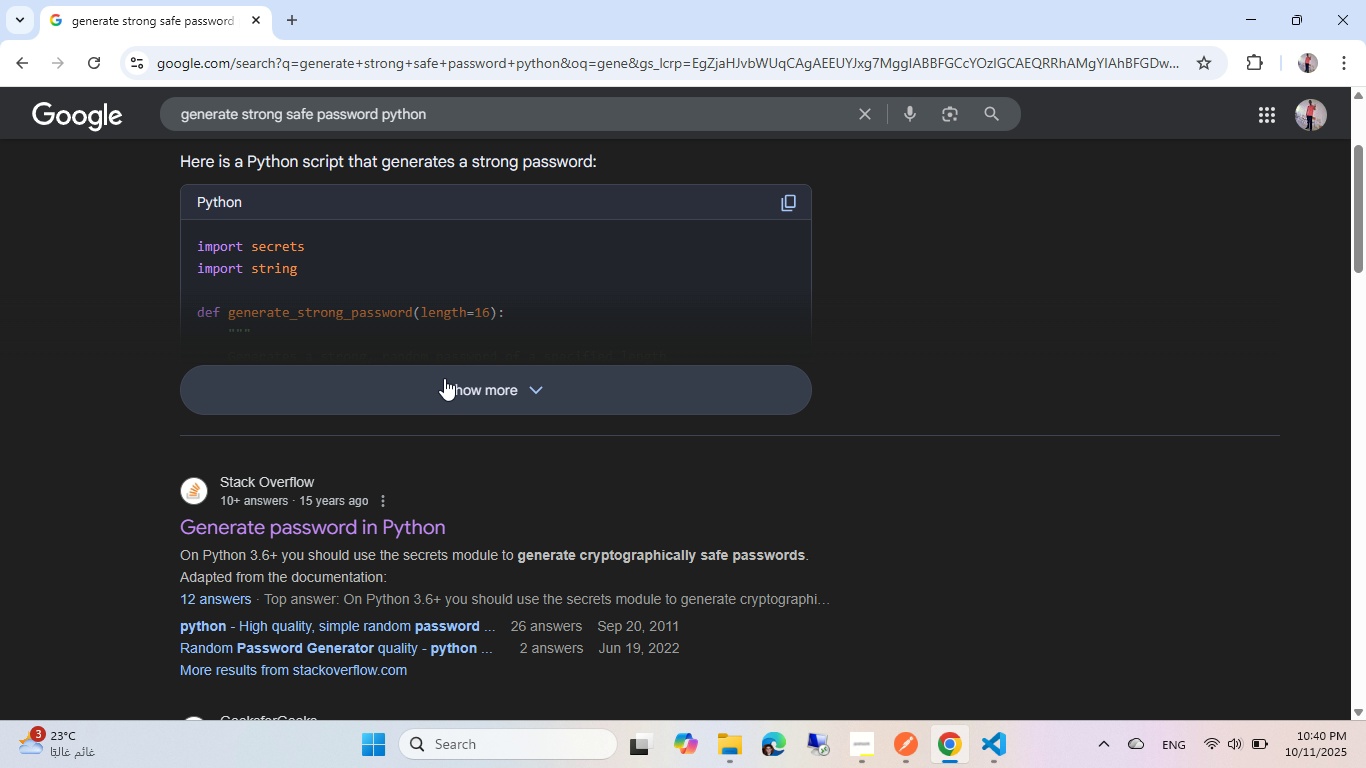 
left_click([444, 378])
 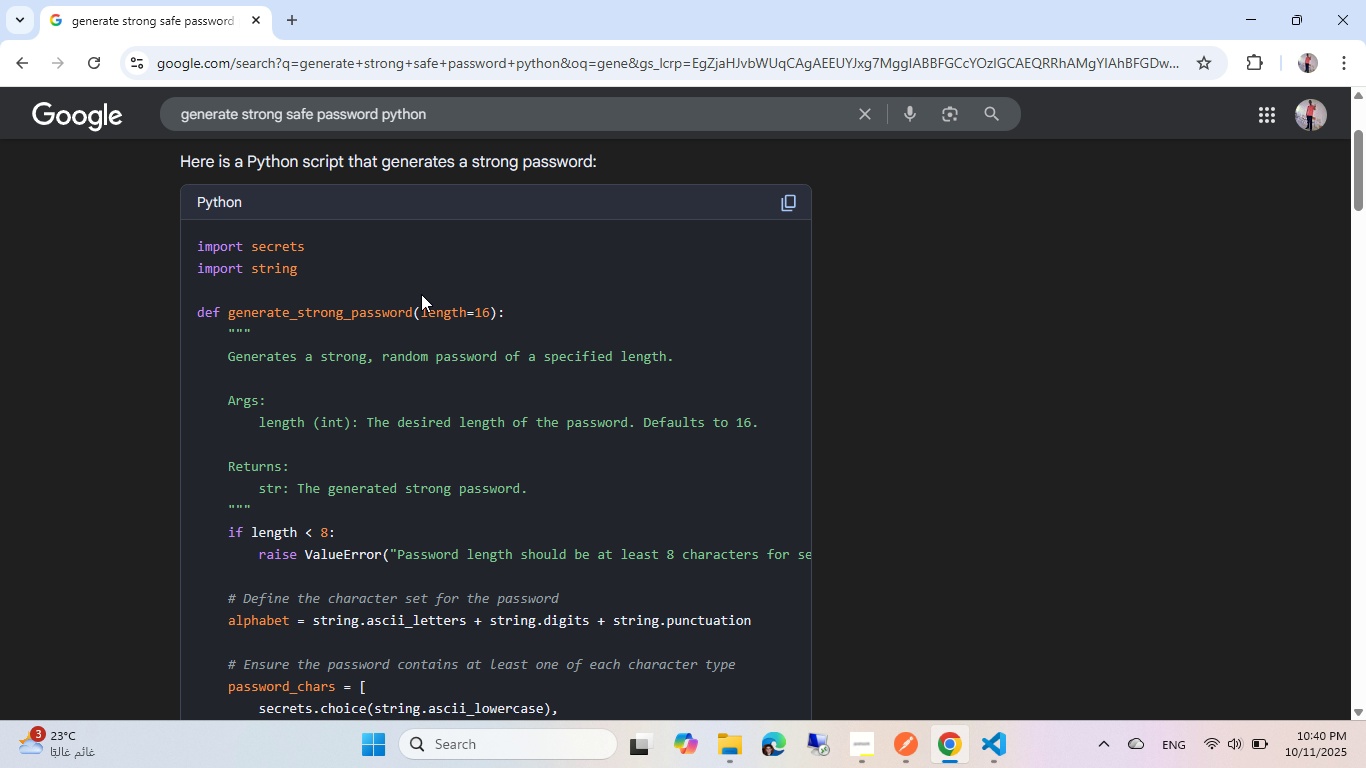 
scroll: coordinate [420, 294], scroll_direction: down, amount: 3.0
 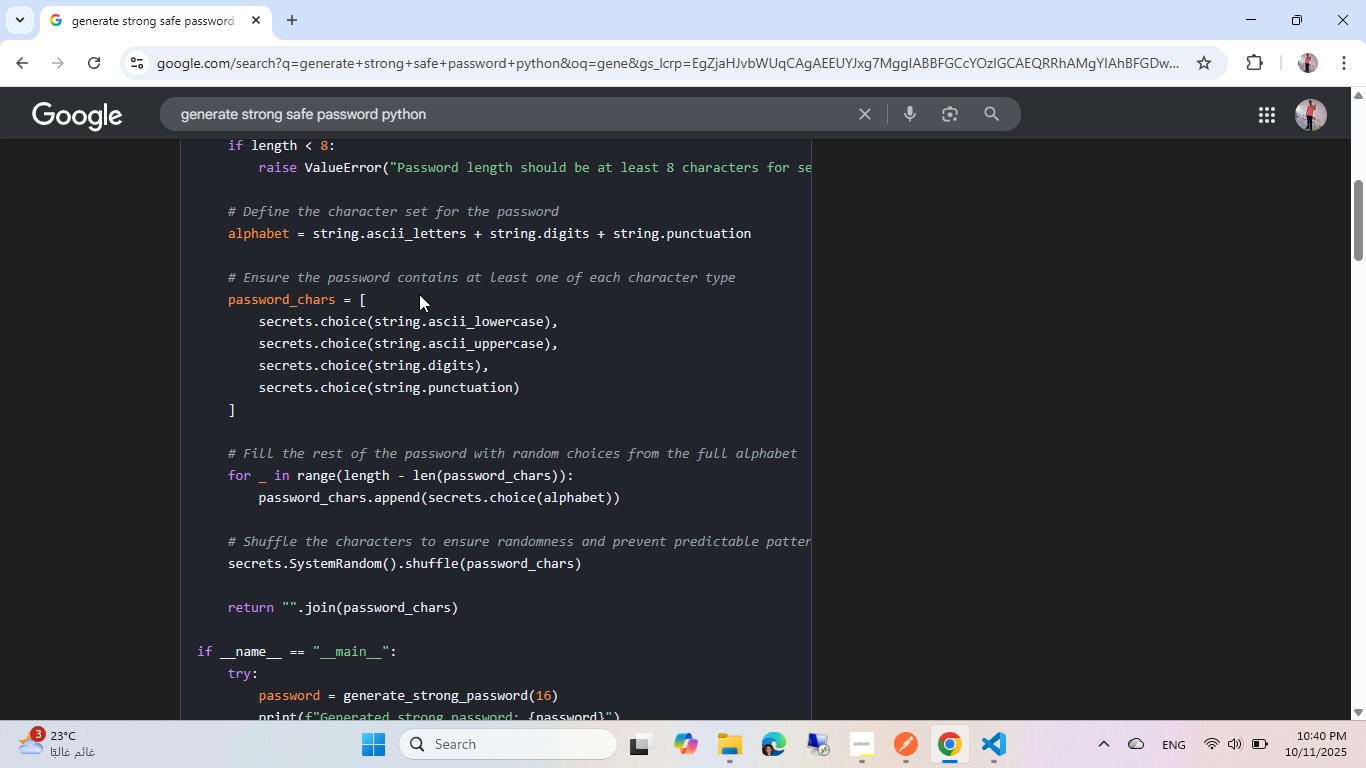 
scroll: coordinate [419, 294], scroll_direction: up, amount: 1.0
 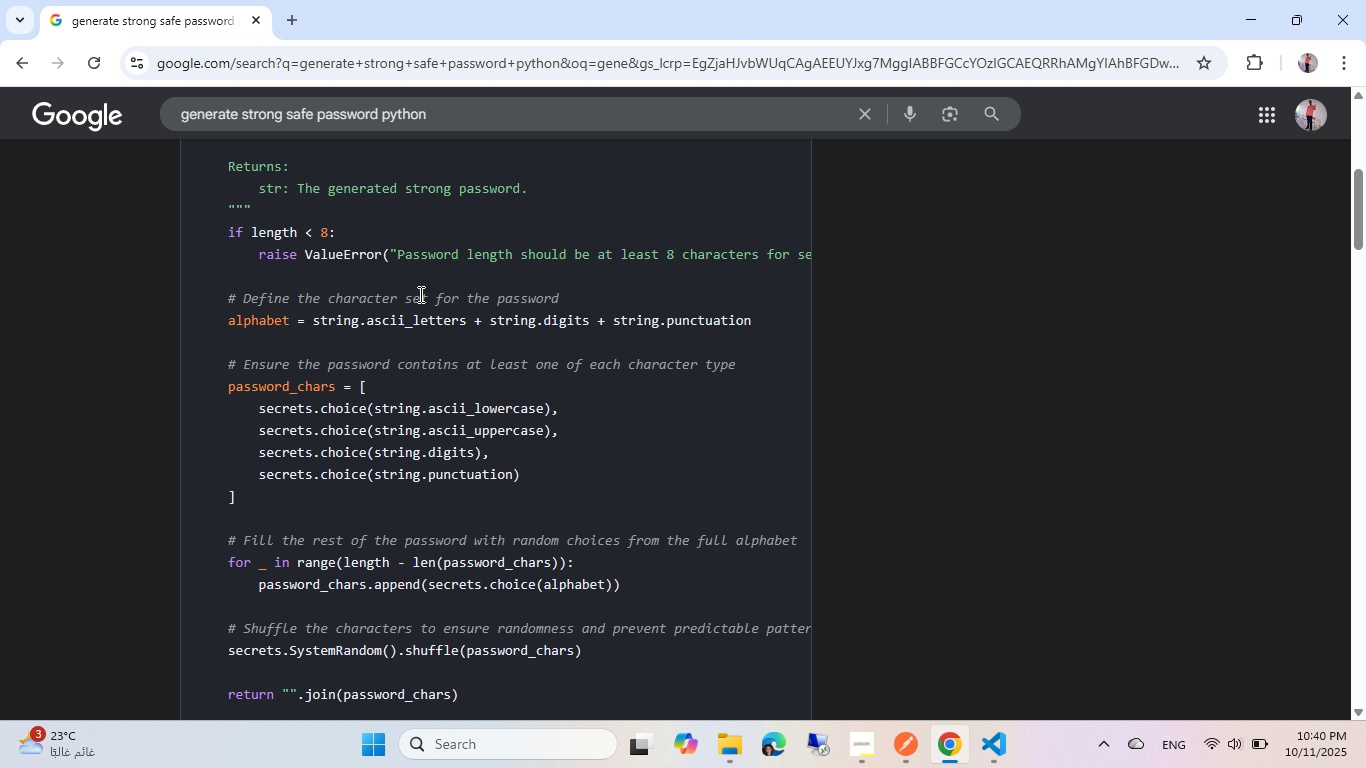 
scroll: coordinate [419, 294], scroll_direction: down, amount: 1.0
 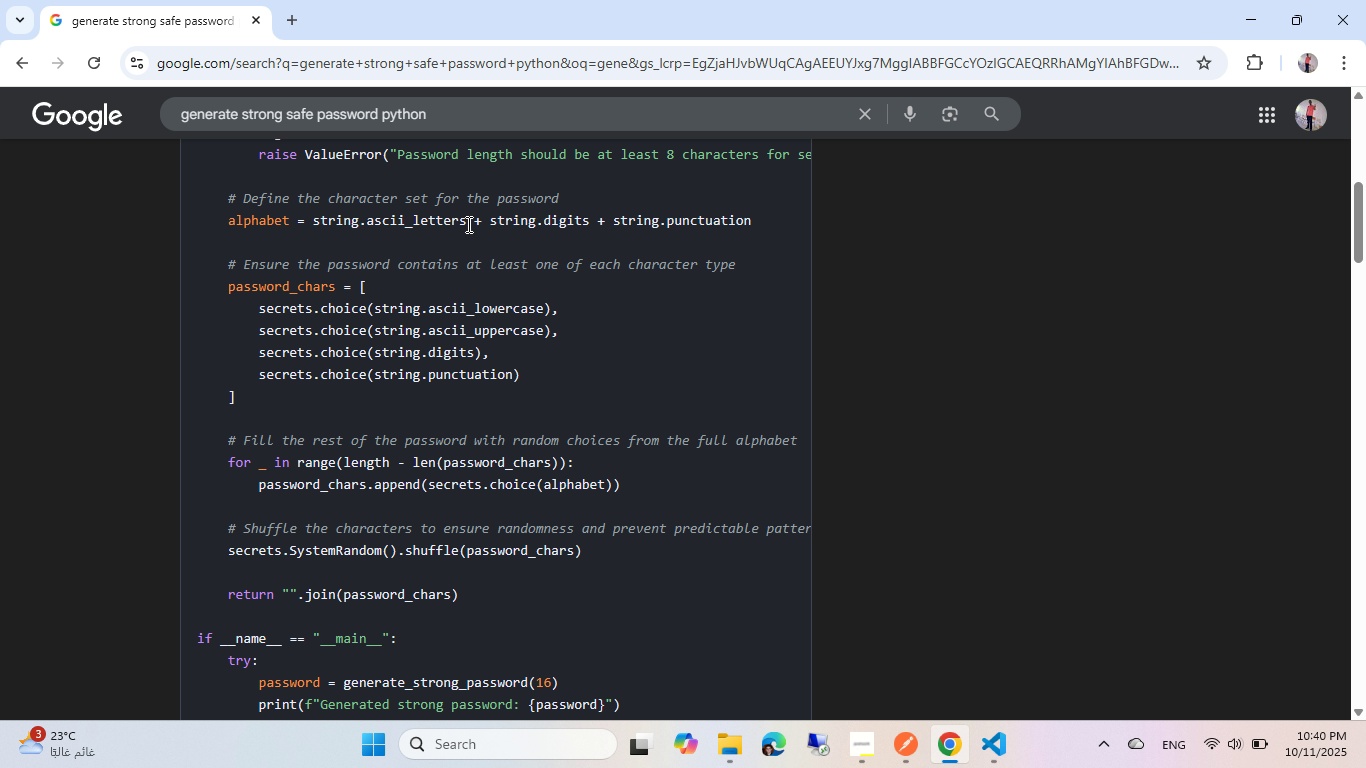 
wait(5.0)
 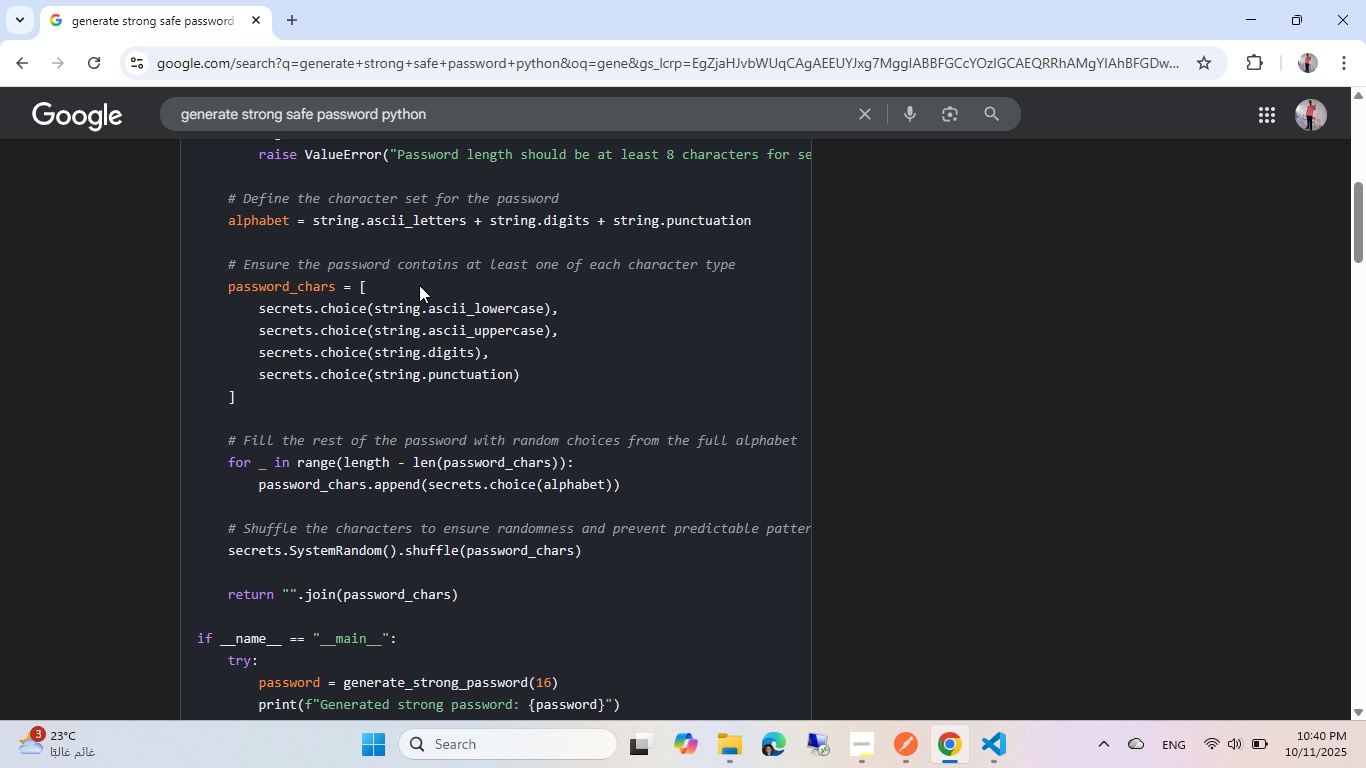 
scroll: coordinate [441, 325], scroll_direction: down, amount: 1.0
 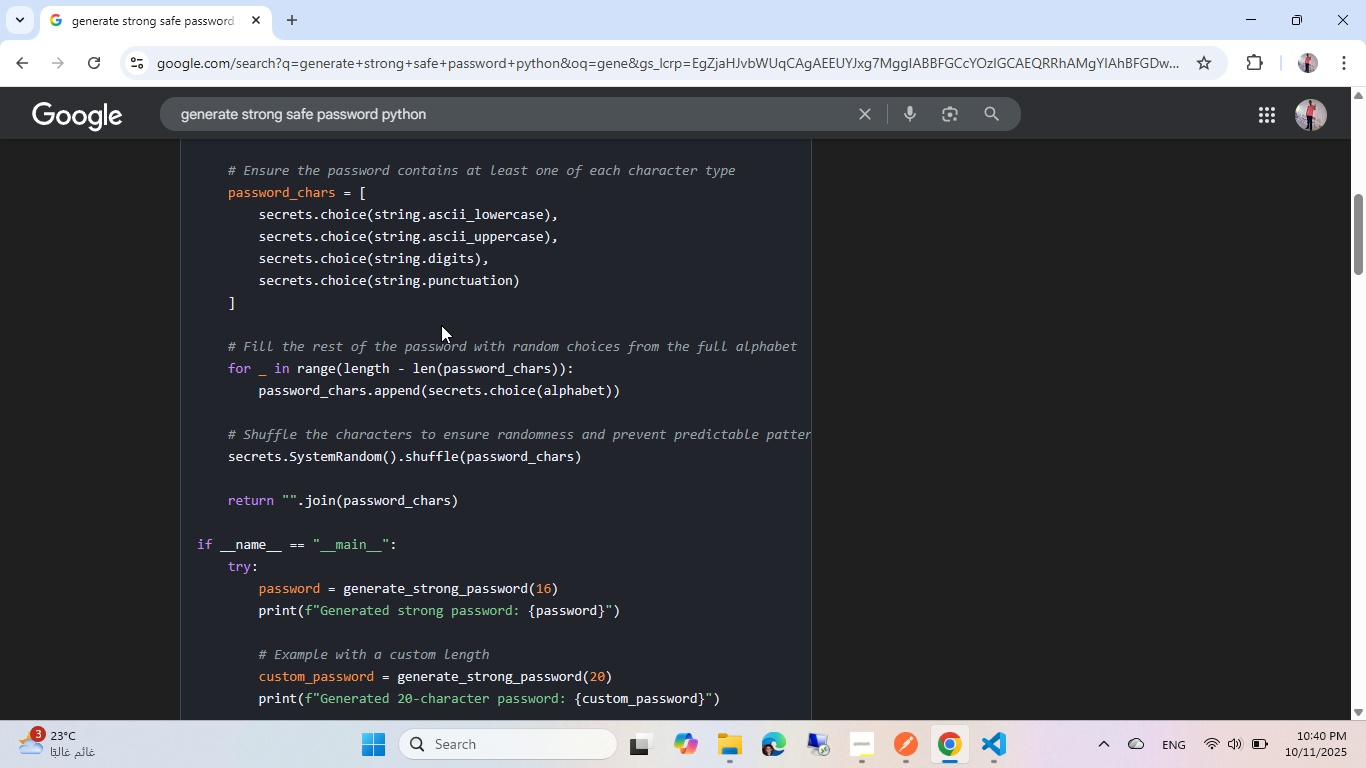 
scroll: coordinate [441, 325], scroll_direction: up, amount: 2.0
 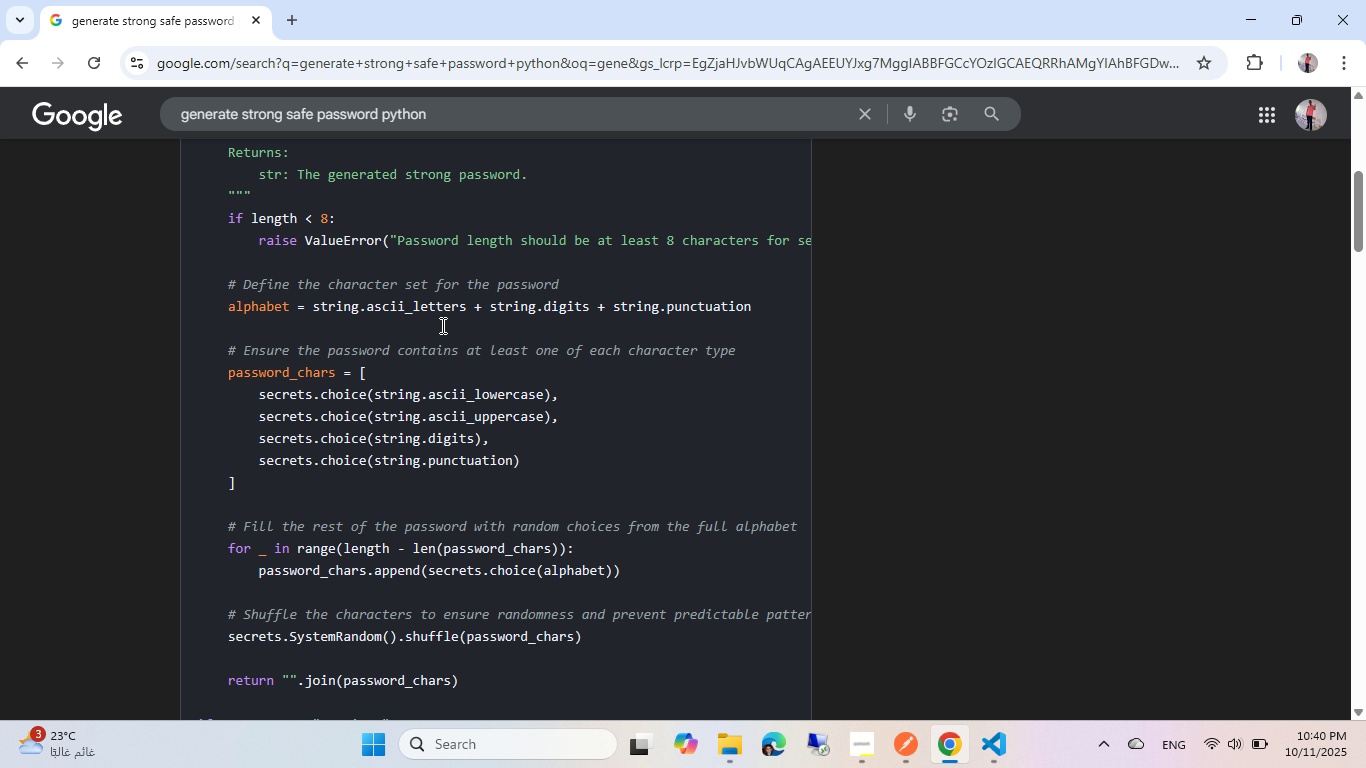 
scroll: coordinate [441, 325], scroll_direction: down, amount: 3.0
 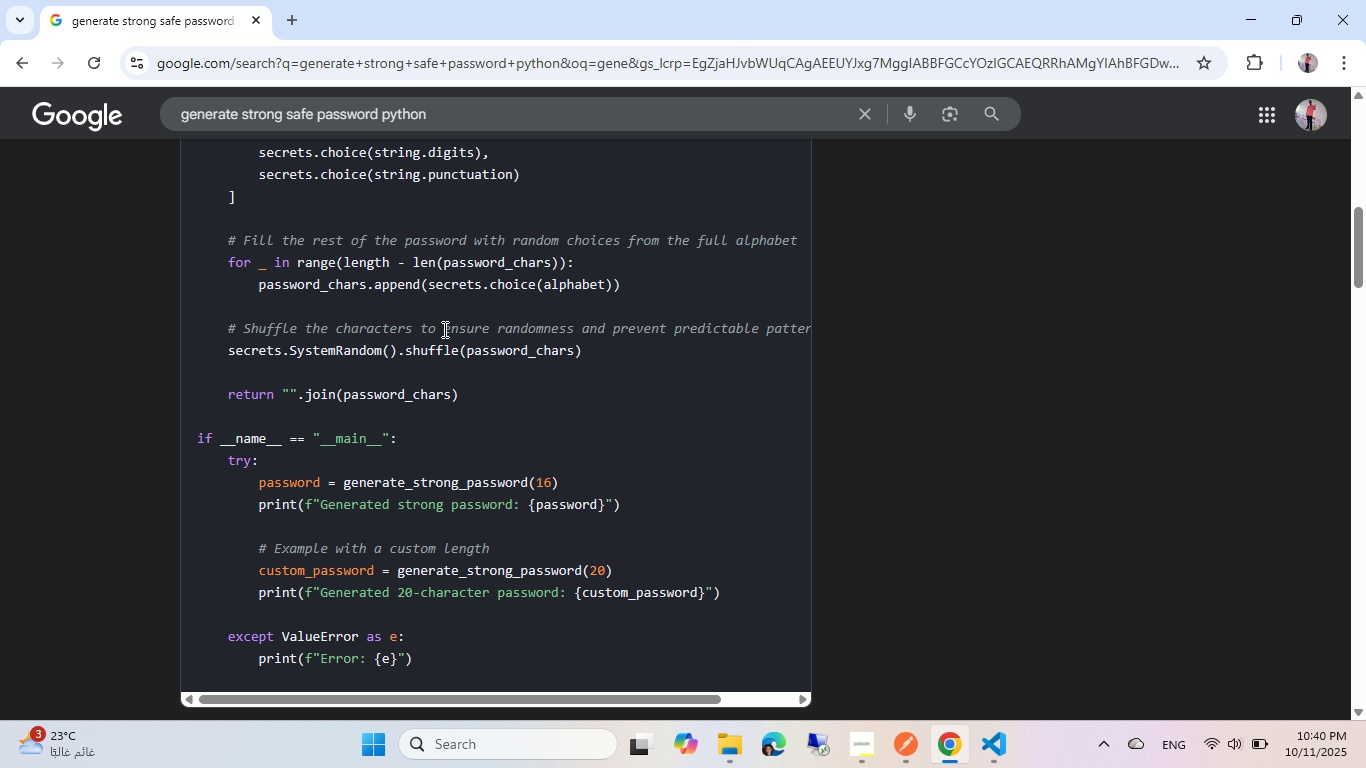 
wait(14.02)
 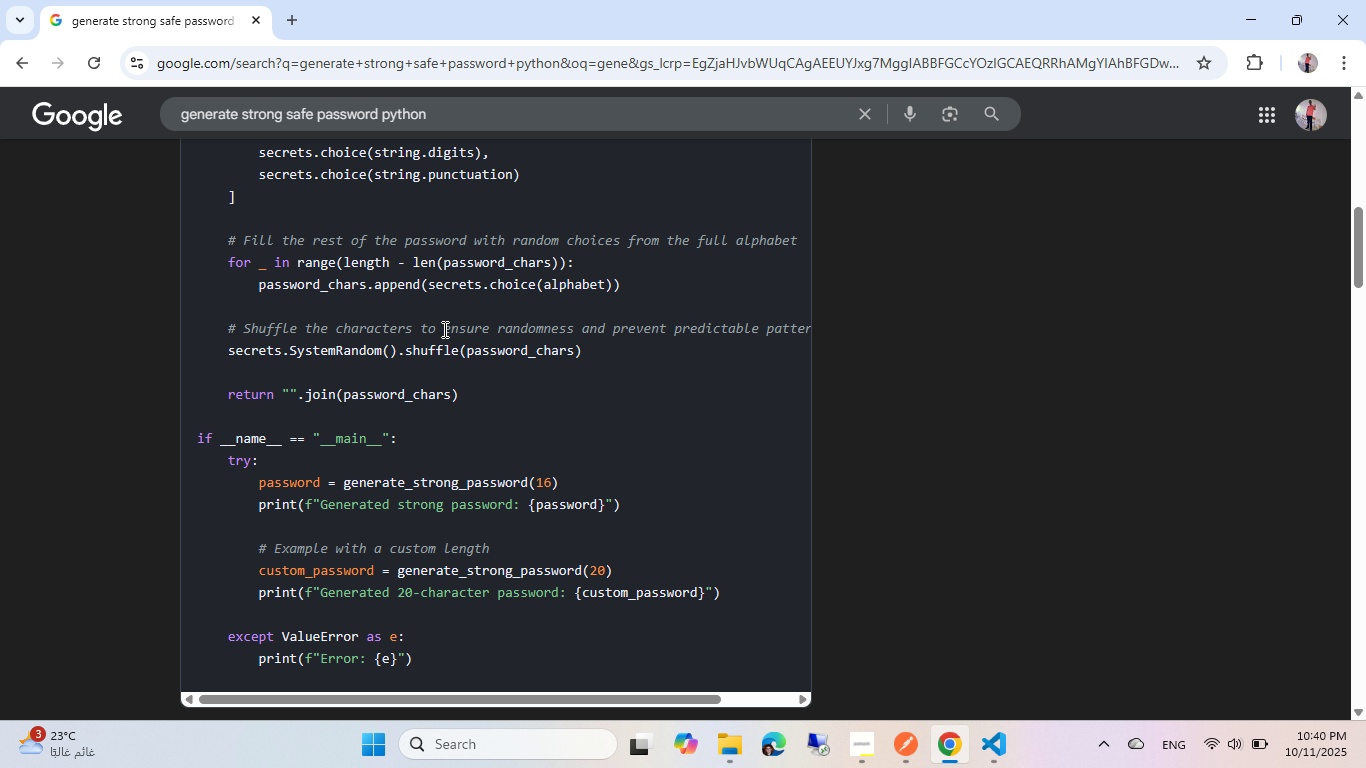 
scroll: coordinate [365, 281], scroll_direction: up, amount: 1.0
 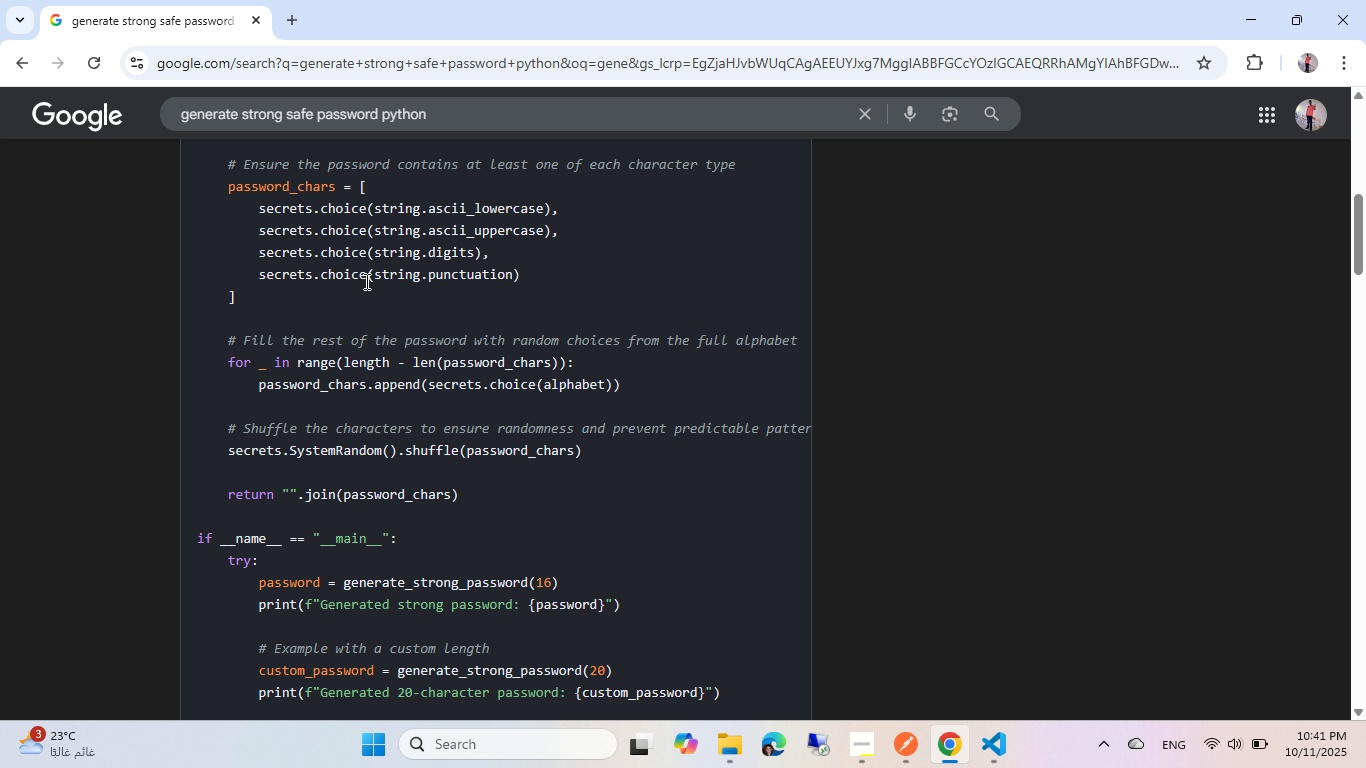 
scroll: coordinate [365, 281], scroll_direction: down, amount: 1.0
 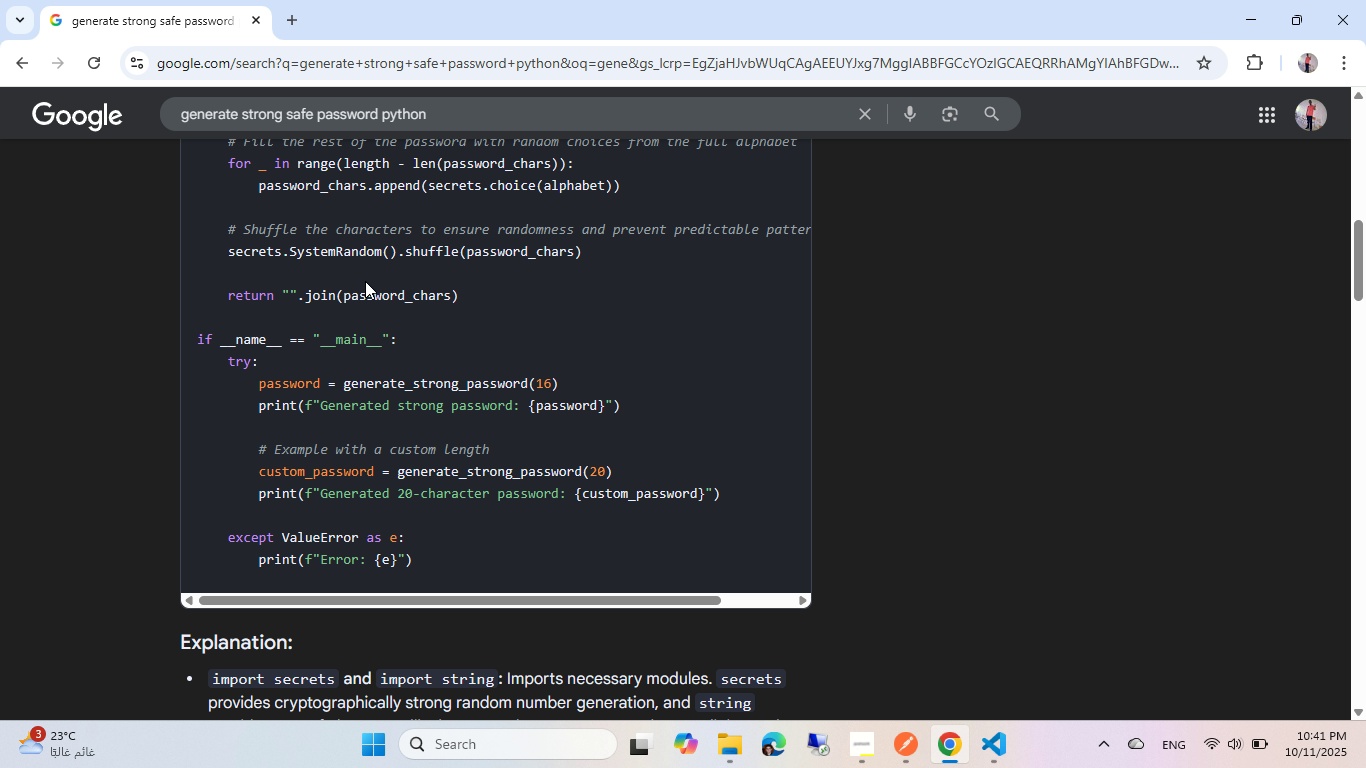 
scroll: coordinate [365, 281], scroll_direction: up, amount: 1.0
 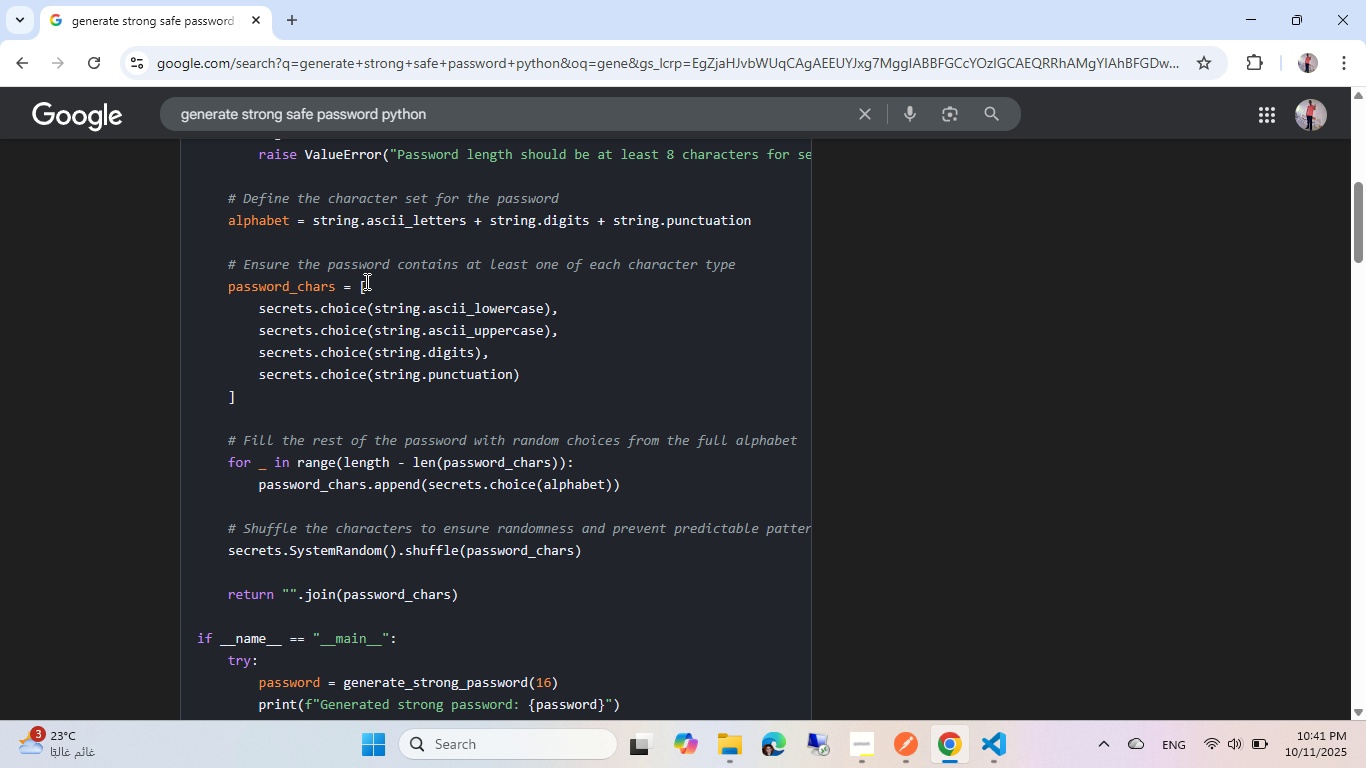 
scroll: coordinate [365, 281], scroll_direction: down, amount: 1.0
 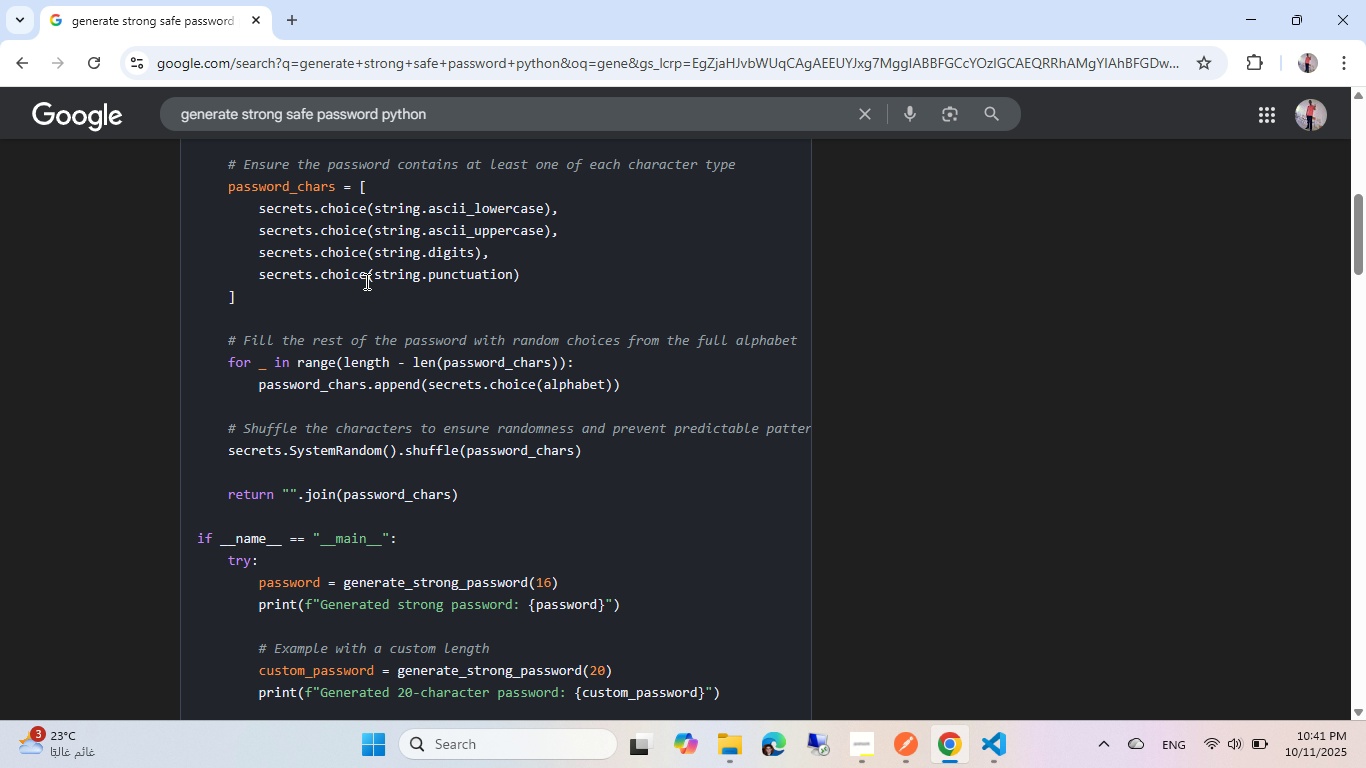 
wait(46.4)
 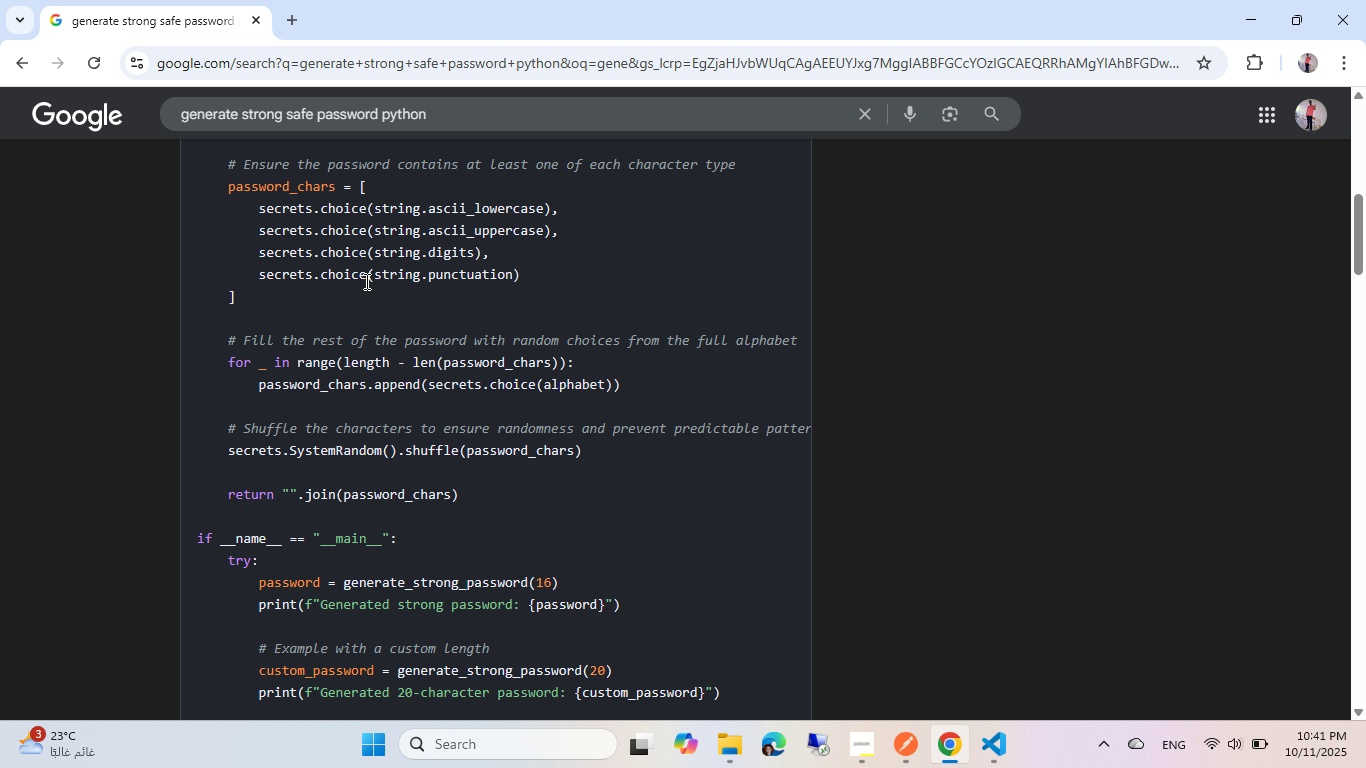 
scroll: coordinate [365, 281], scroll_direction: down, amount: 2.0
 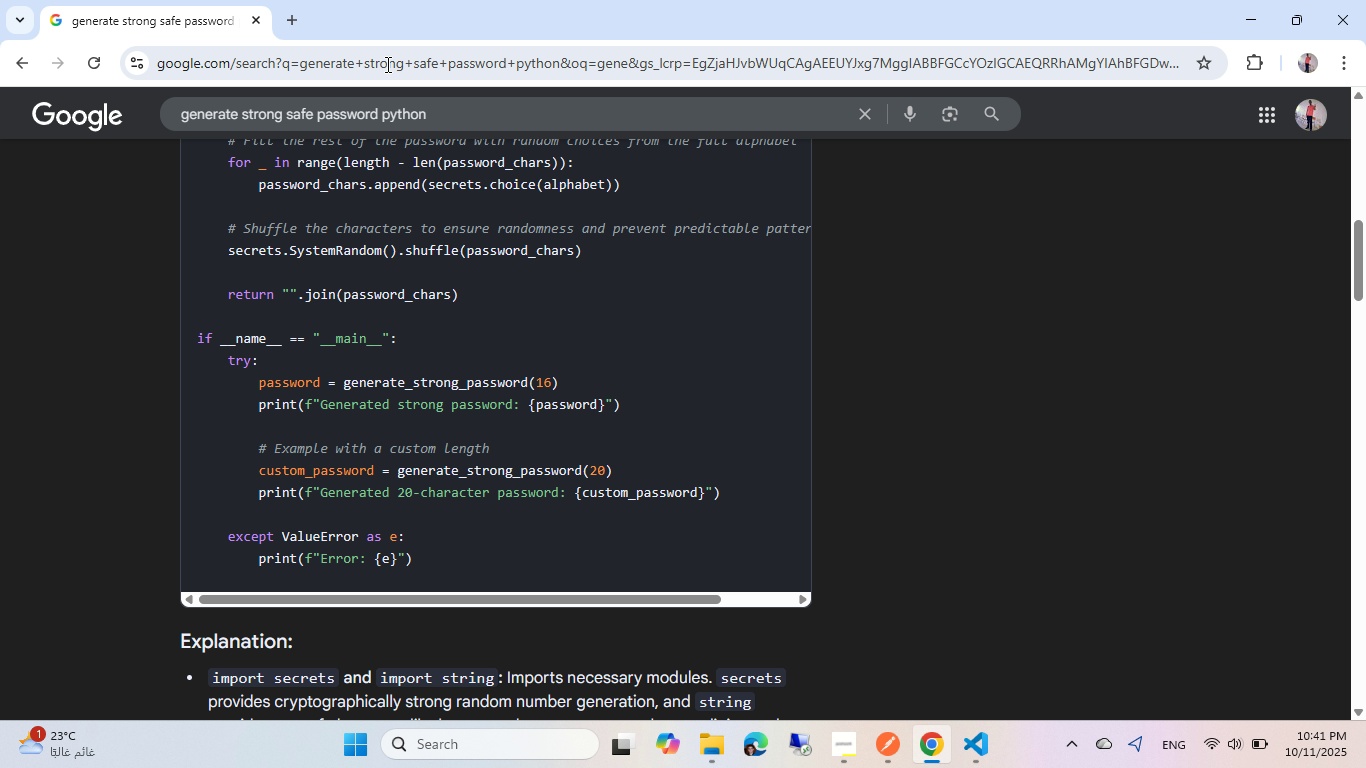 
left_click([384, 63])
 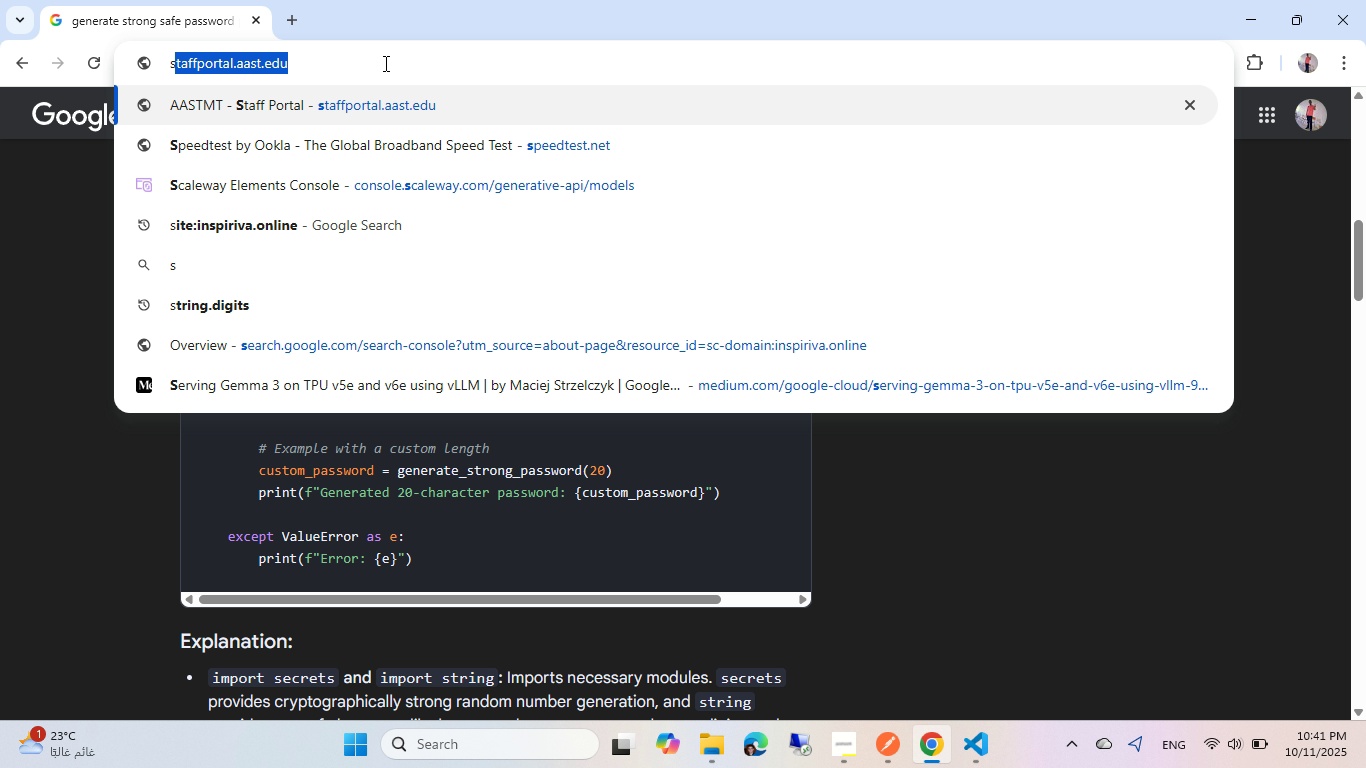 
type(secrets.choice)
 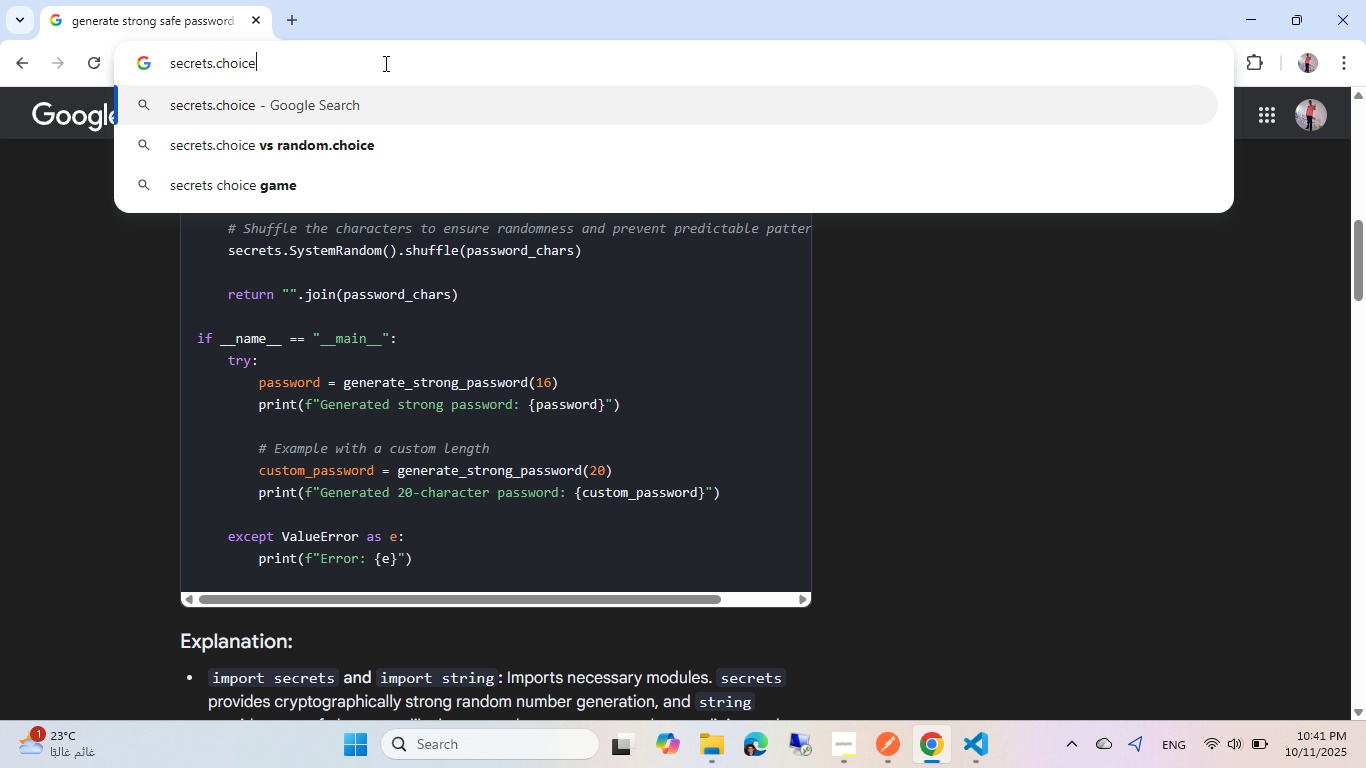 
key(Enter)
 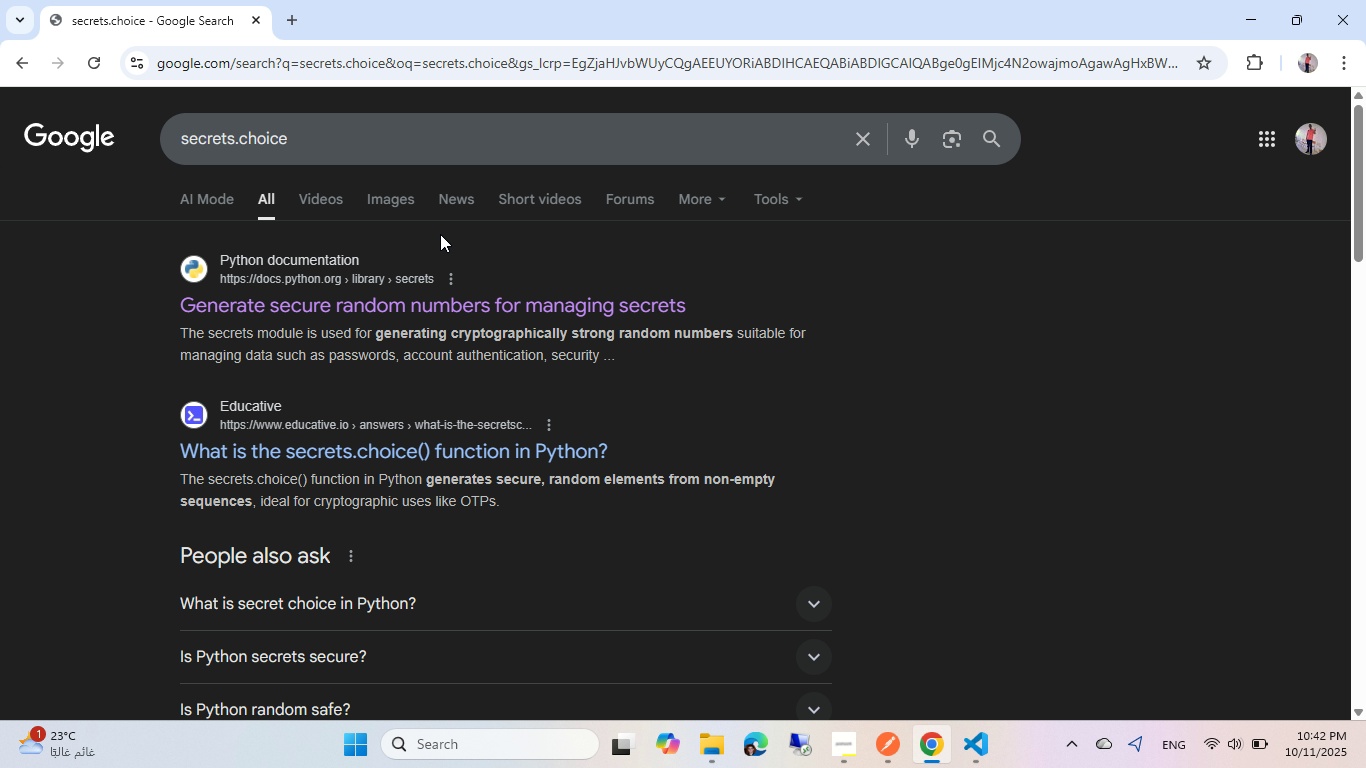 
left_click([427, 300])
 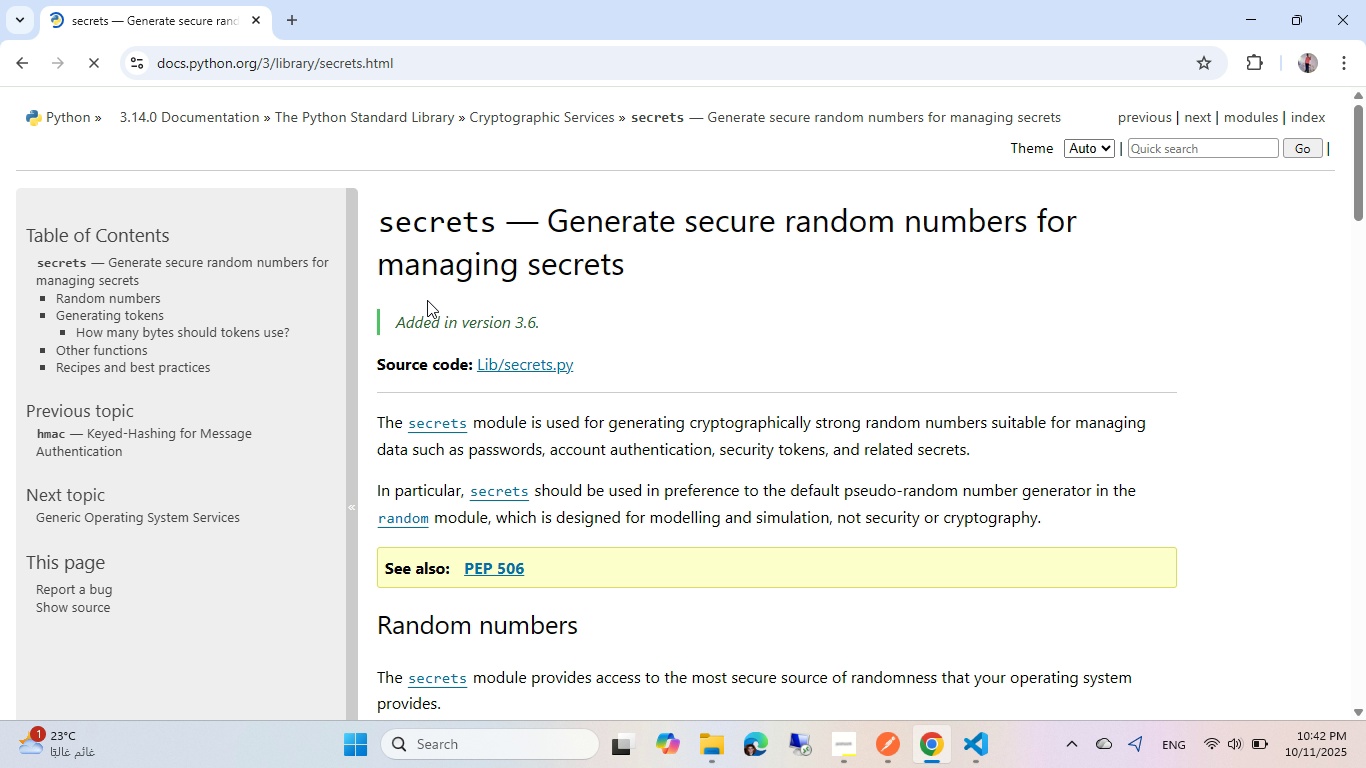 
scroll: coordinate [425, 300], scroll_direction: down, amount: 2.0
 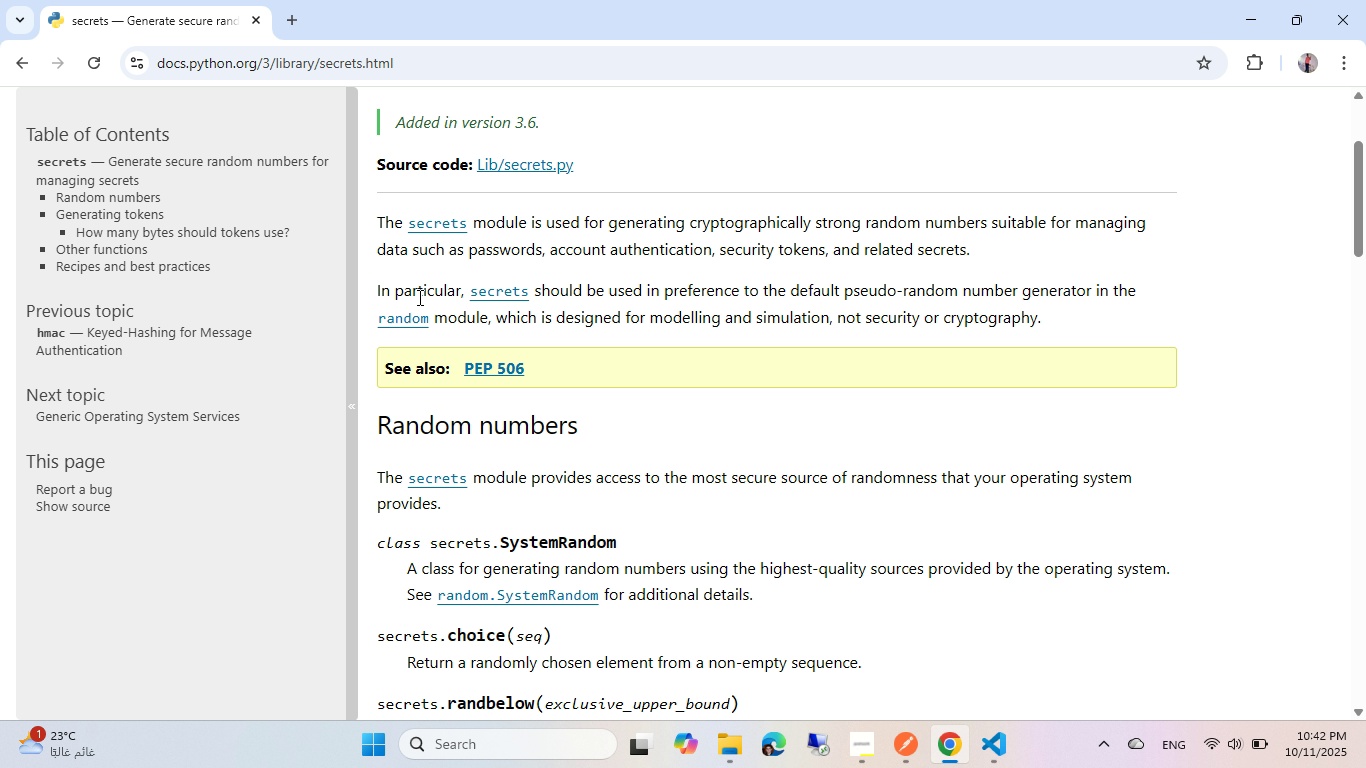 
wait(7.32)
 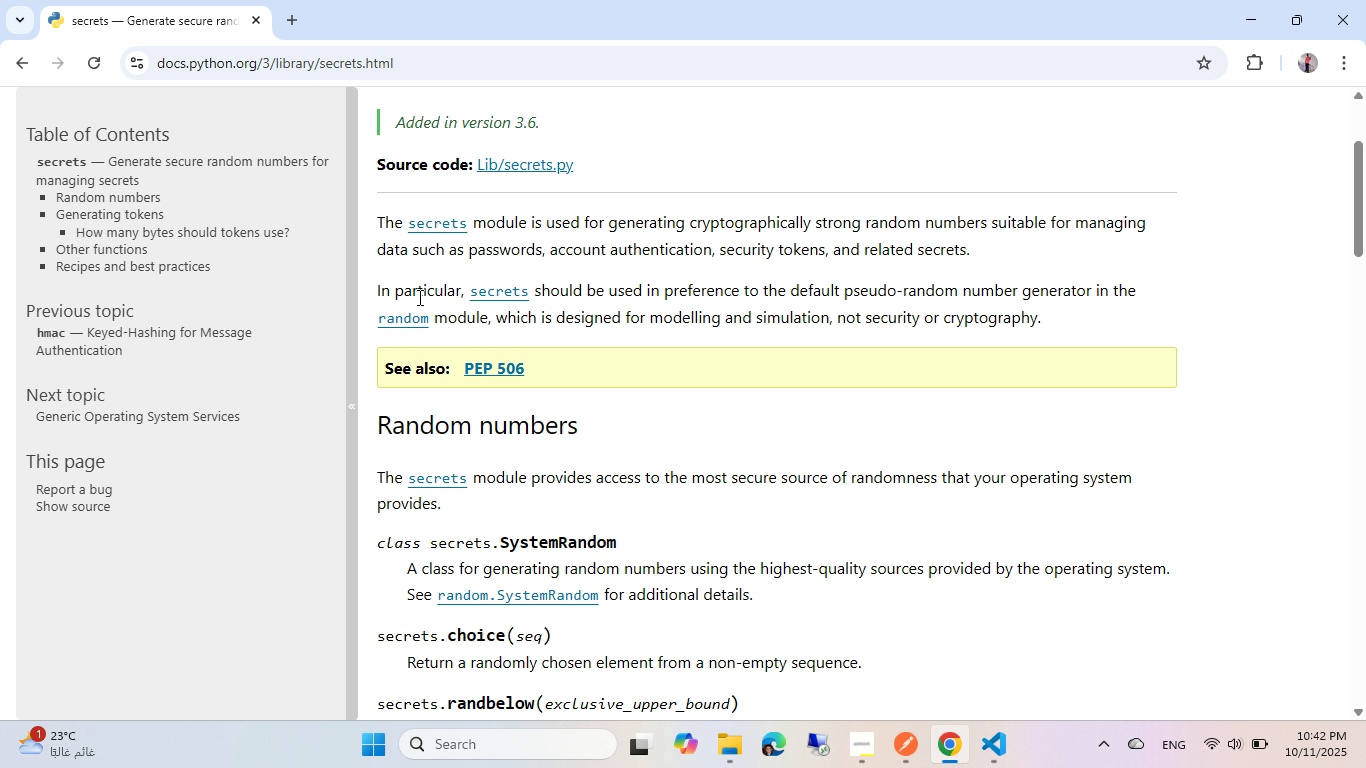 
scroll: coordinate [418, 297], scroll_direction: down, amount: 4.0
 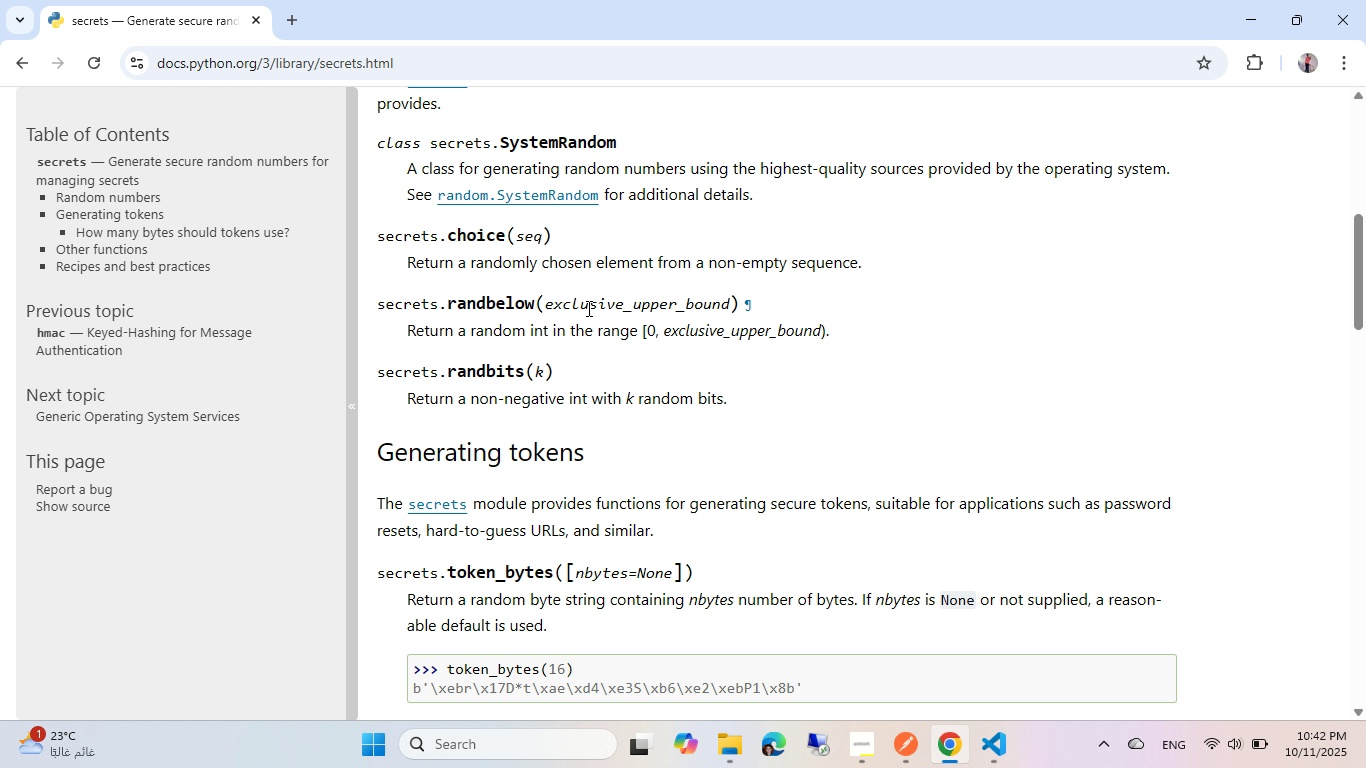 
wait(15.56)
 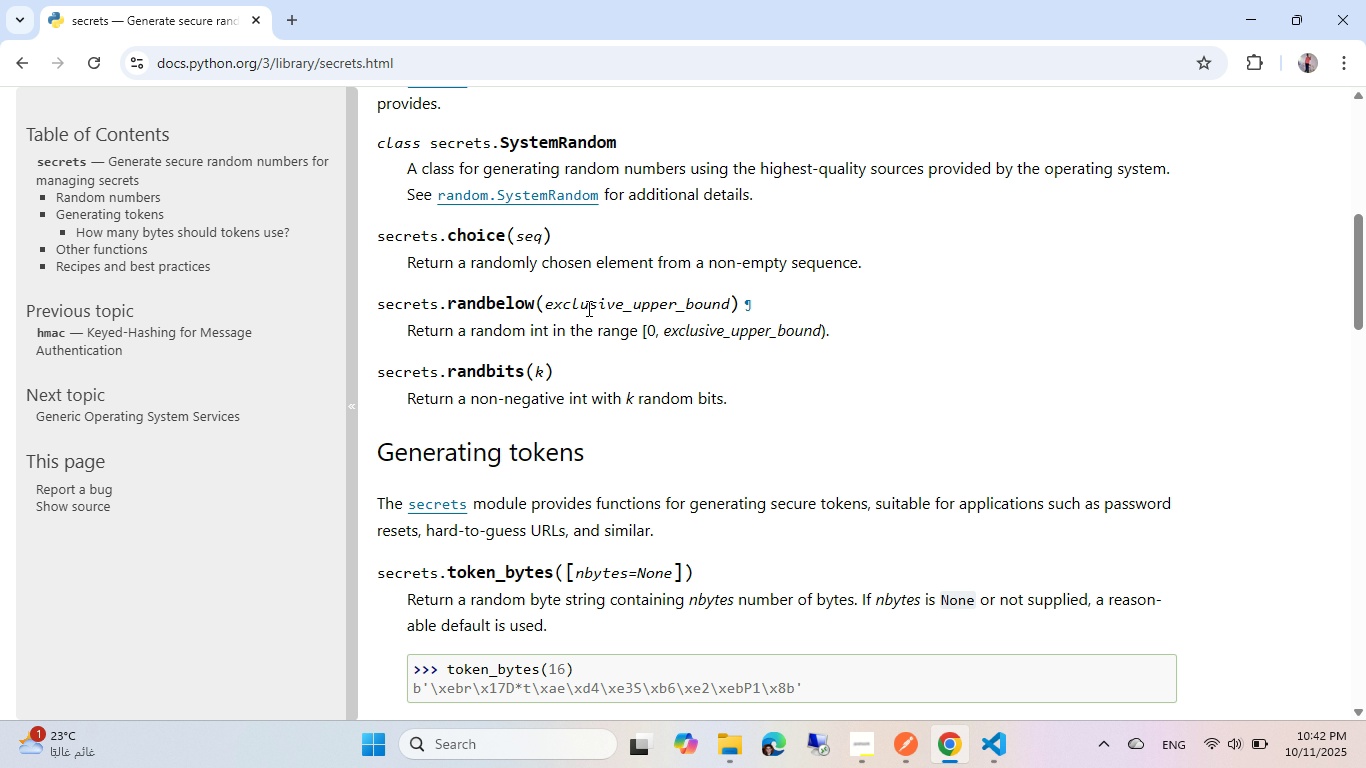 
scroll: coordinate [586, 309], scroll_direction: down, amount: 4.0
 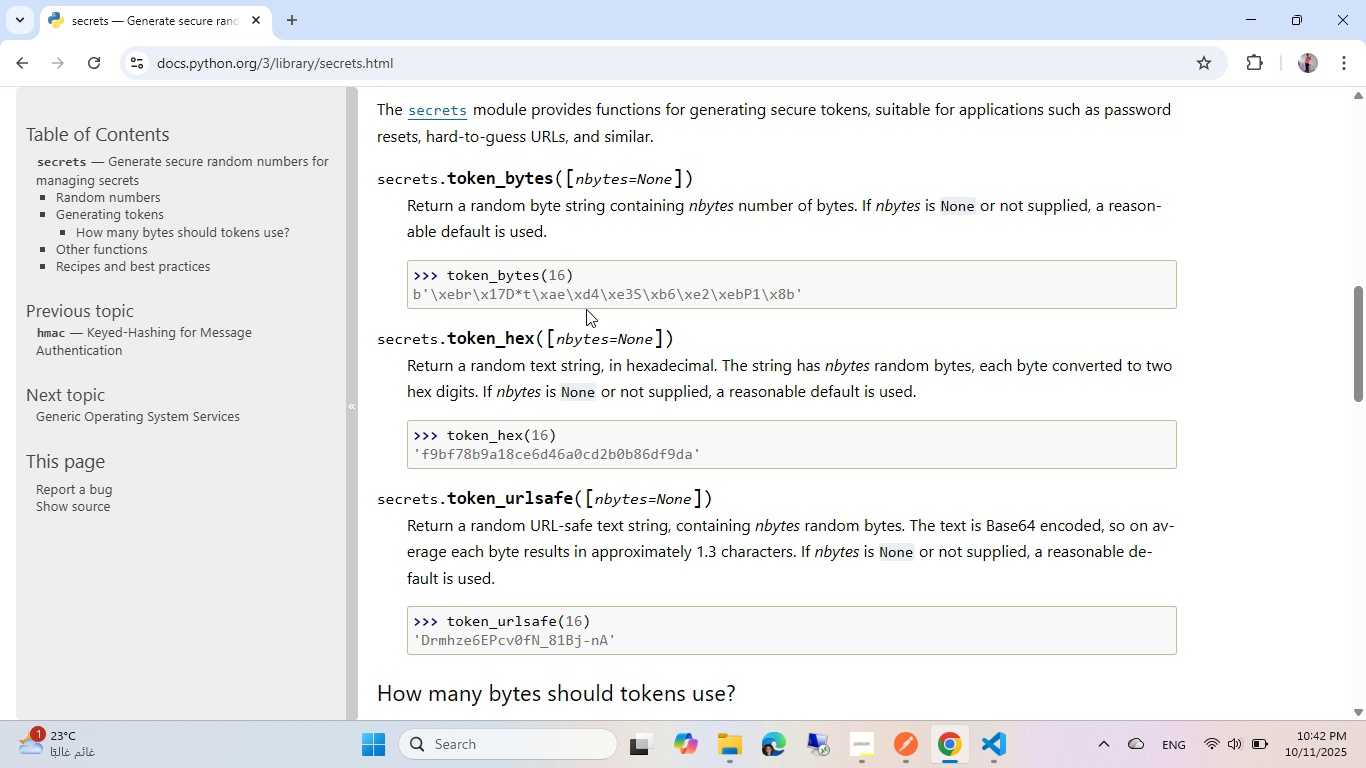 
scroll: coordinate [586, 309], scroll_direction: up, amount: 1.0
 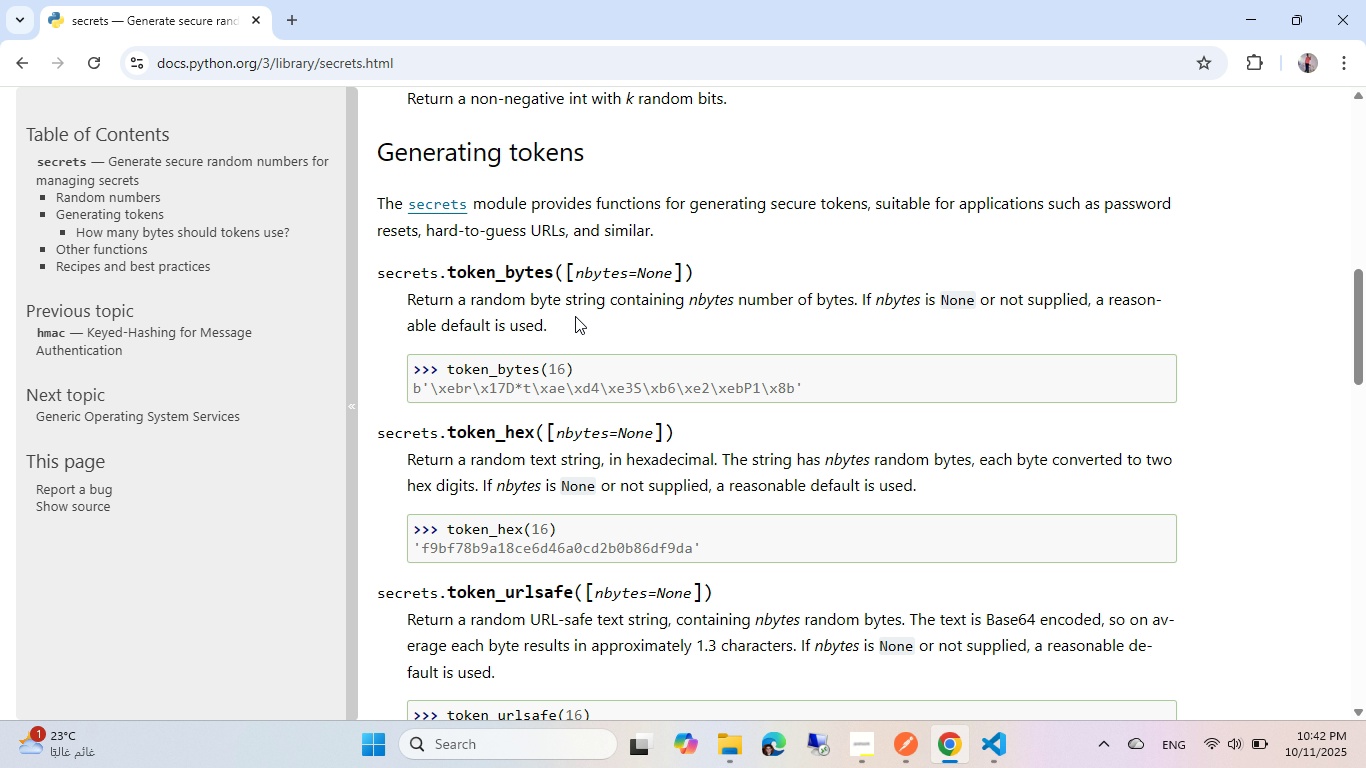 
wait(6.22)
 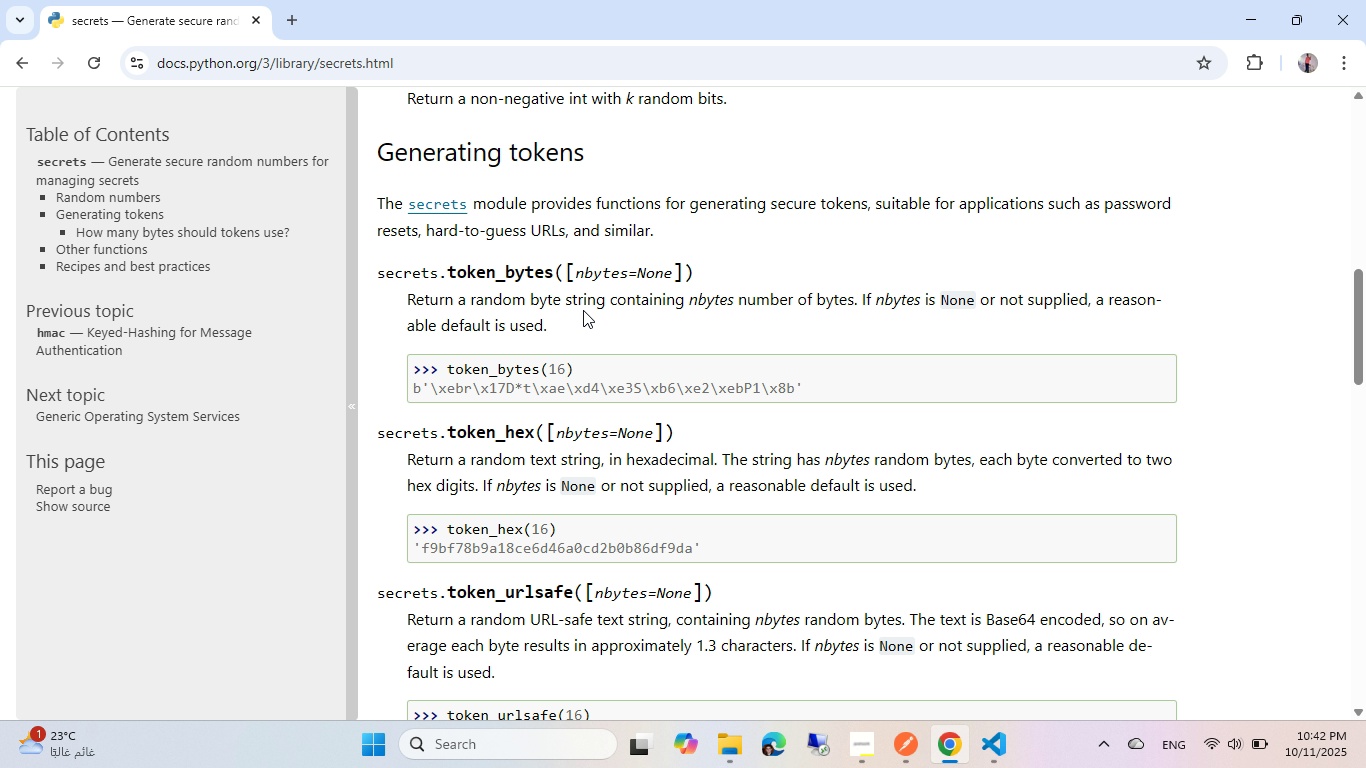 
scroll: coordinate [574, 311], scroll_direction: down, amount: 8.0
 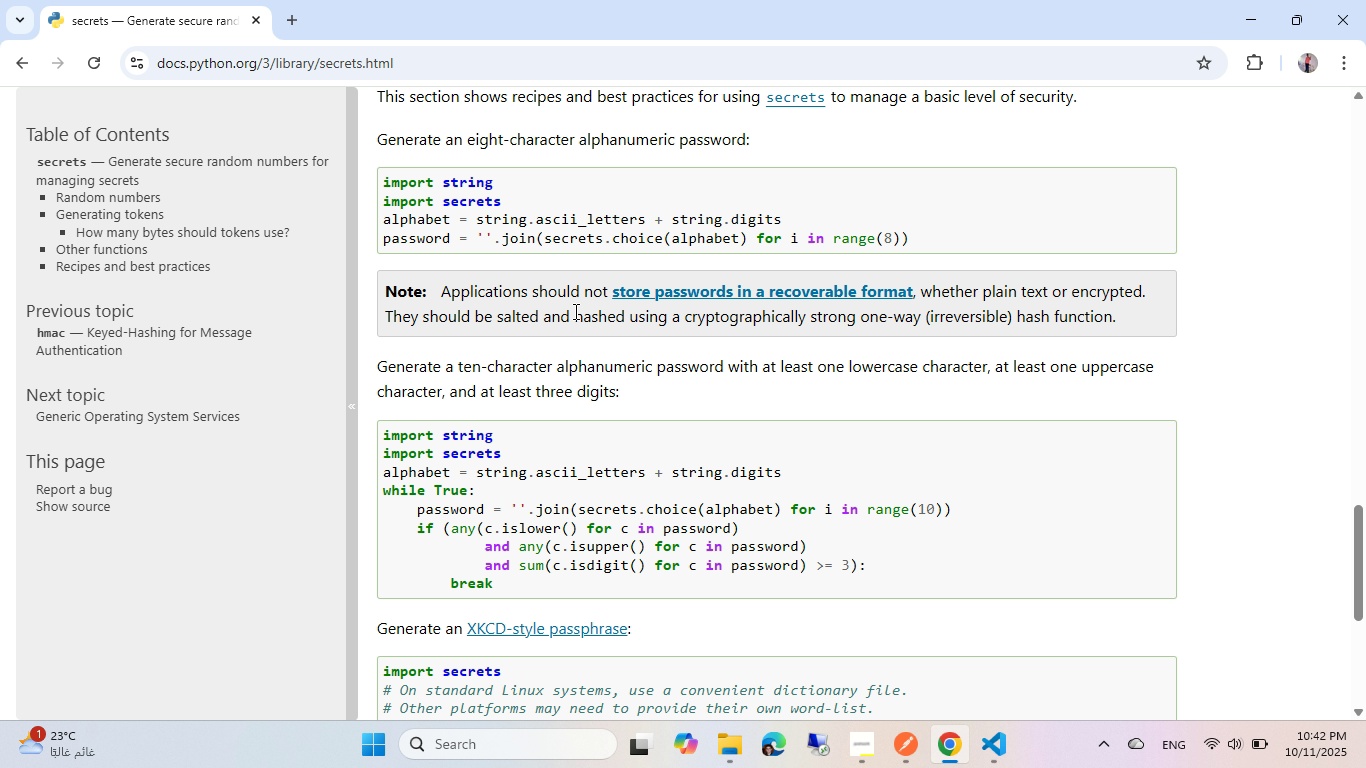 
scroll: coordinate [574, 311], scroll_direction: up, amount: 1.0
 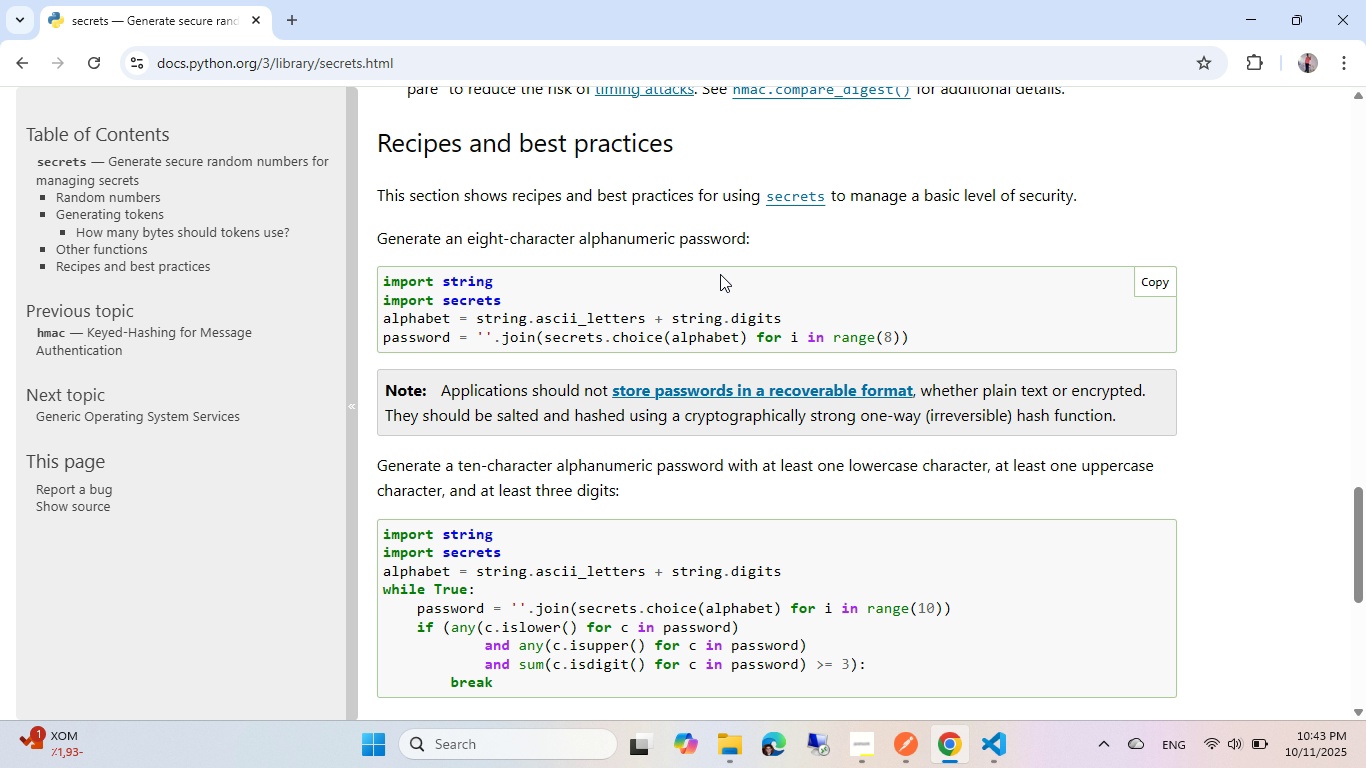 
wait(19.31)
 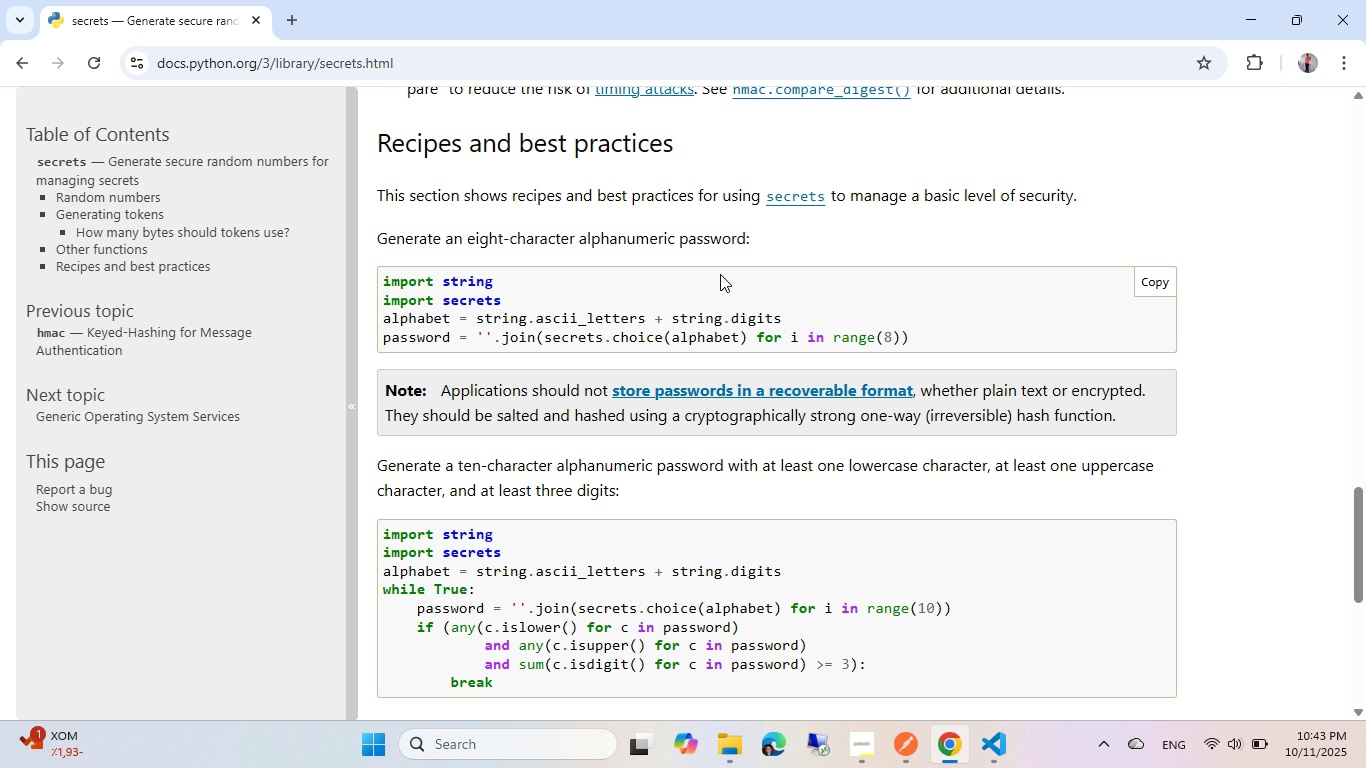 
left_click([992, 742])
 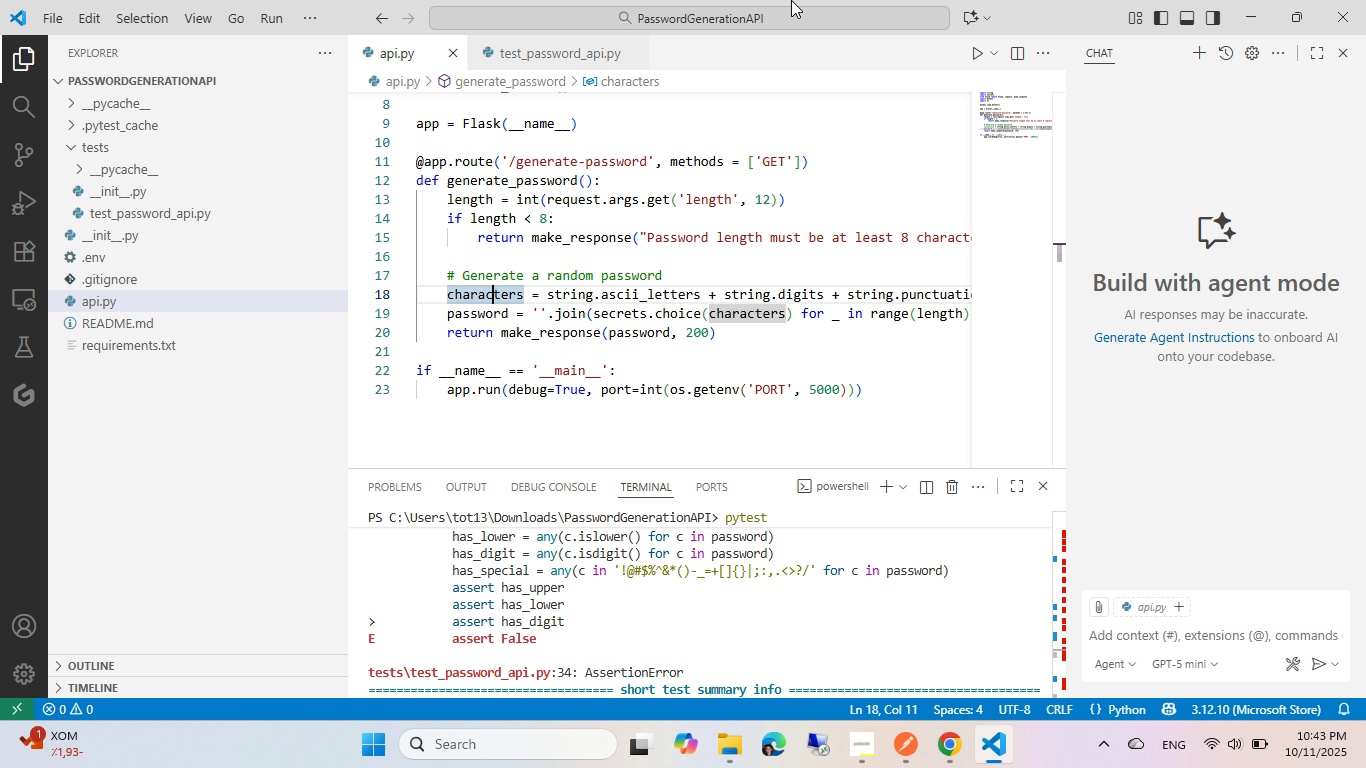 
wait(7.01)
 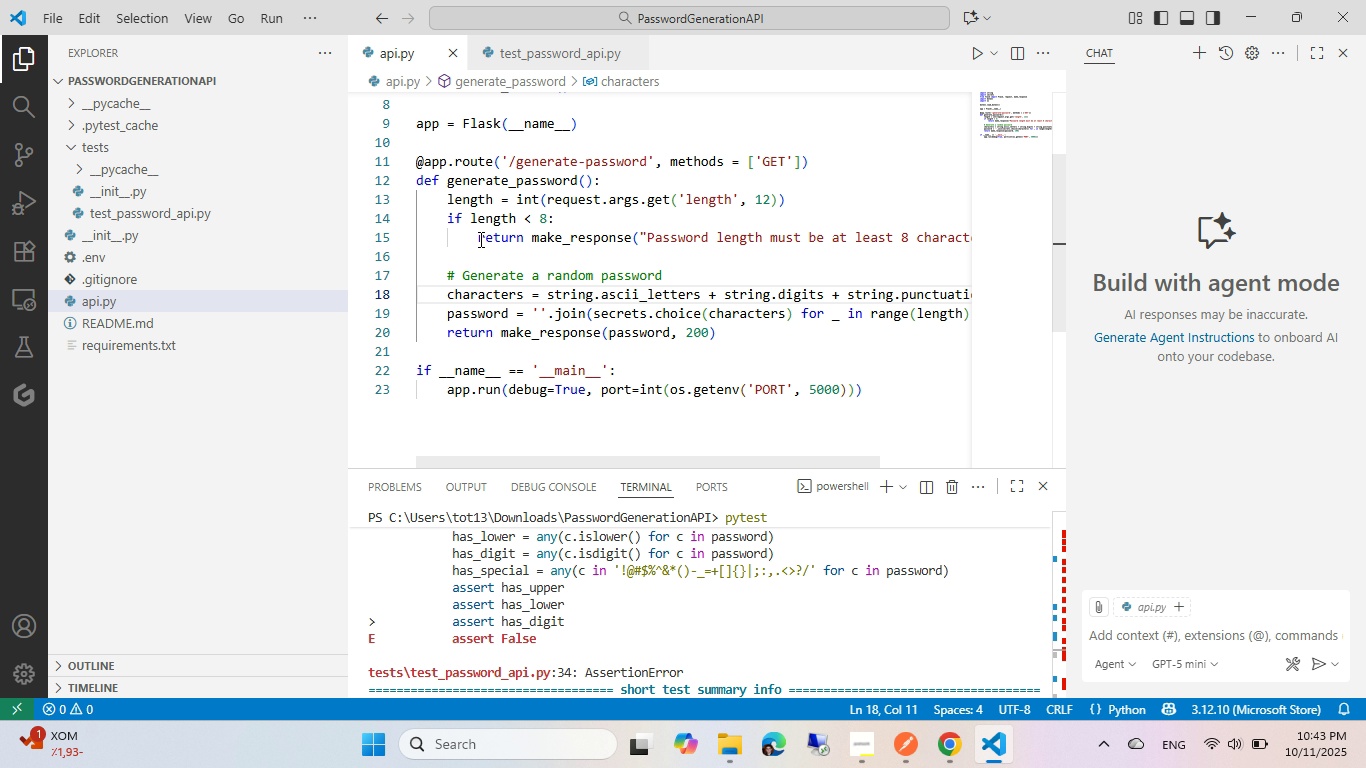 
left_click([954, 767])
 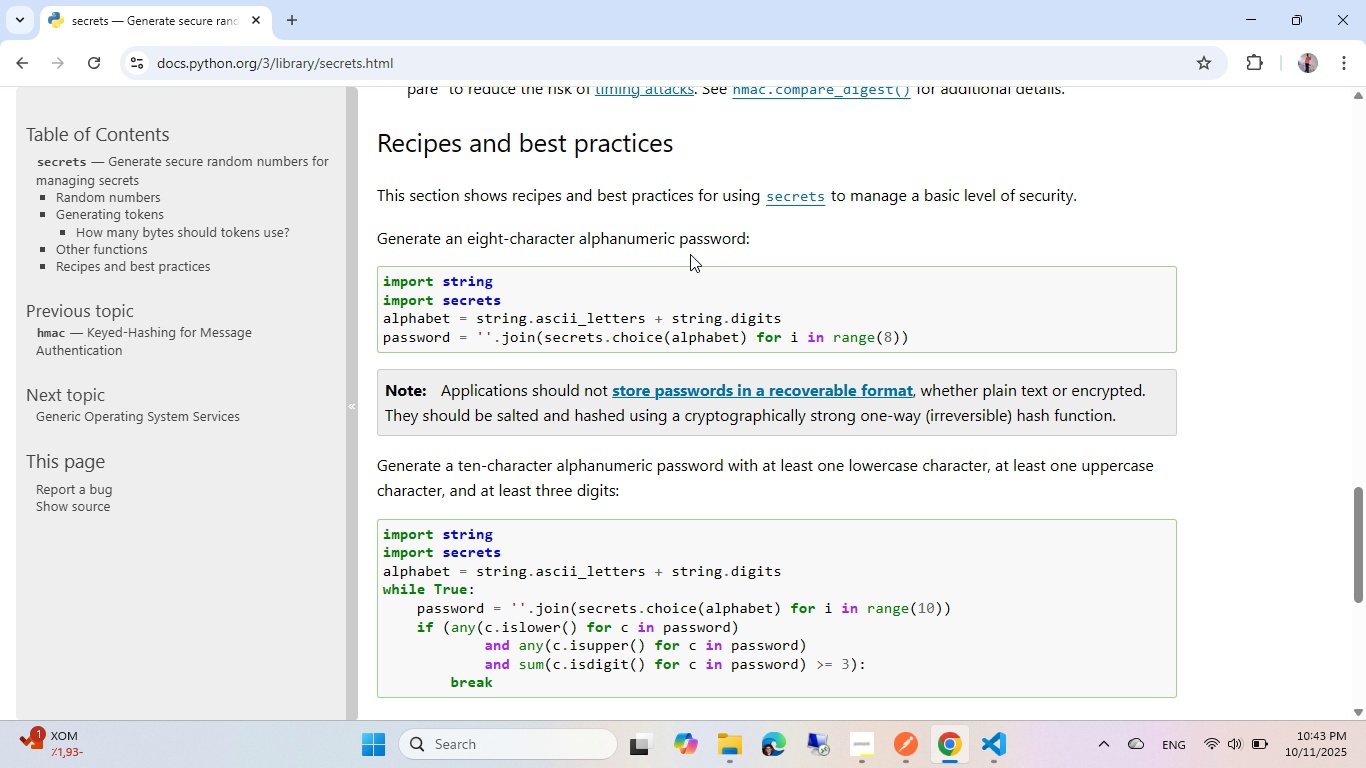 
wait(13.2)
 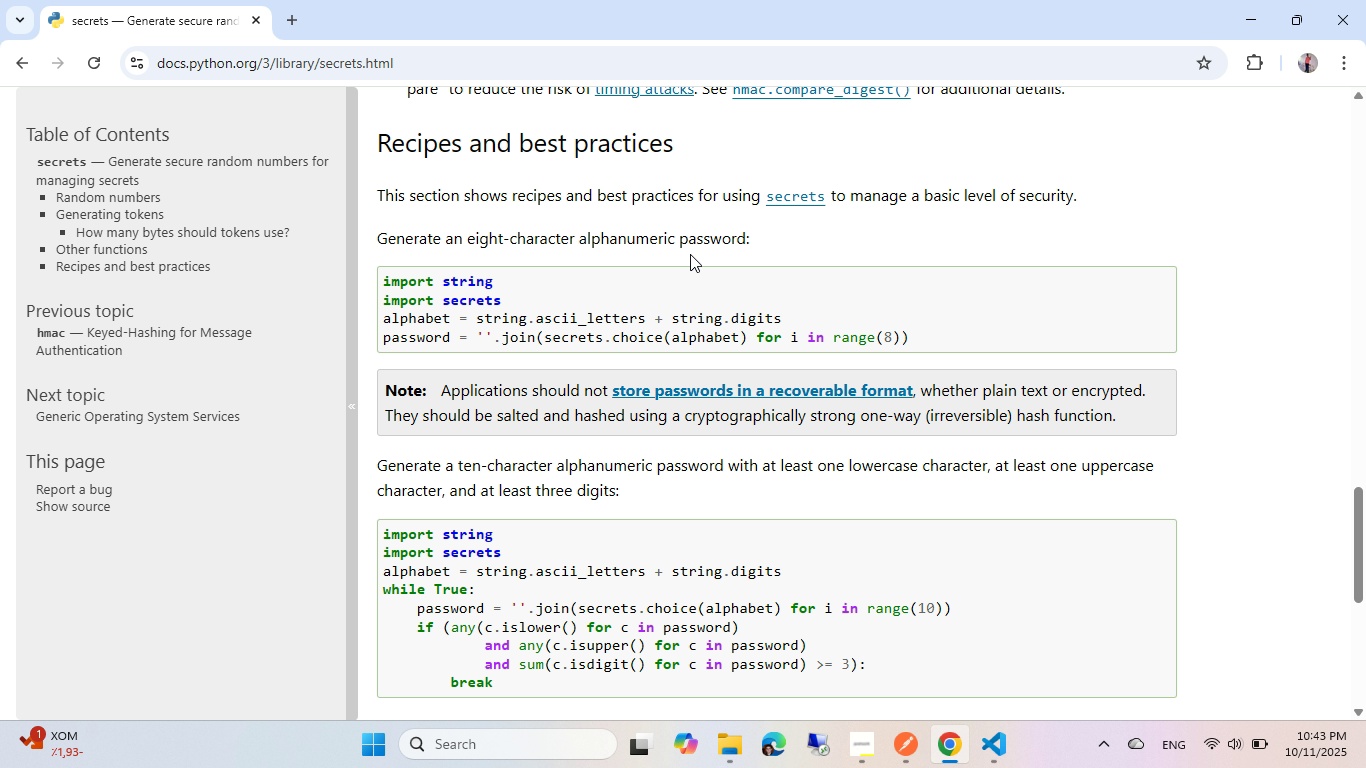 
key(Alt+AltLeft)
 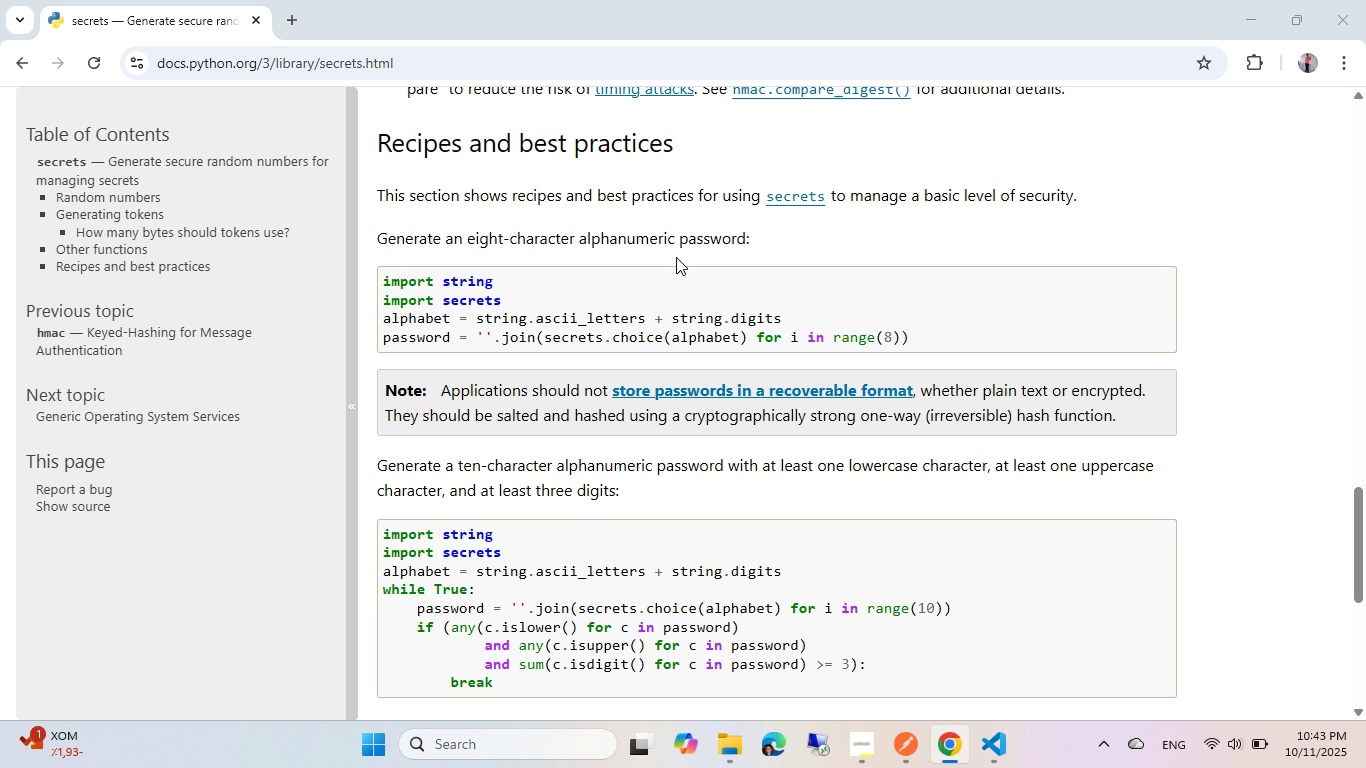 
key(Alt+Tab)
 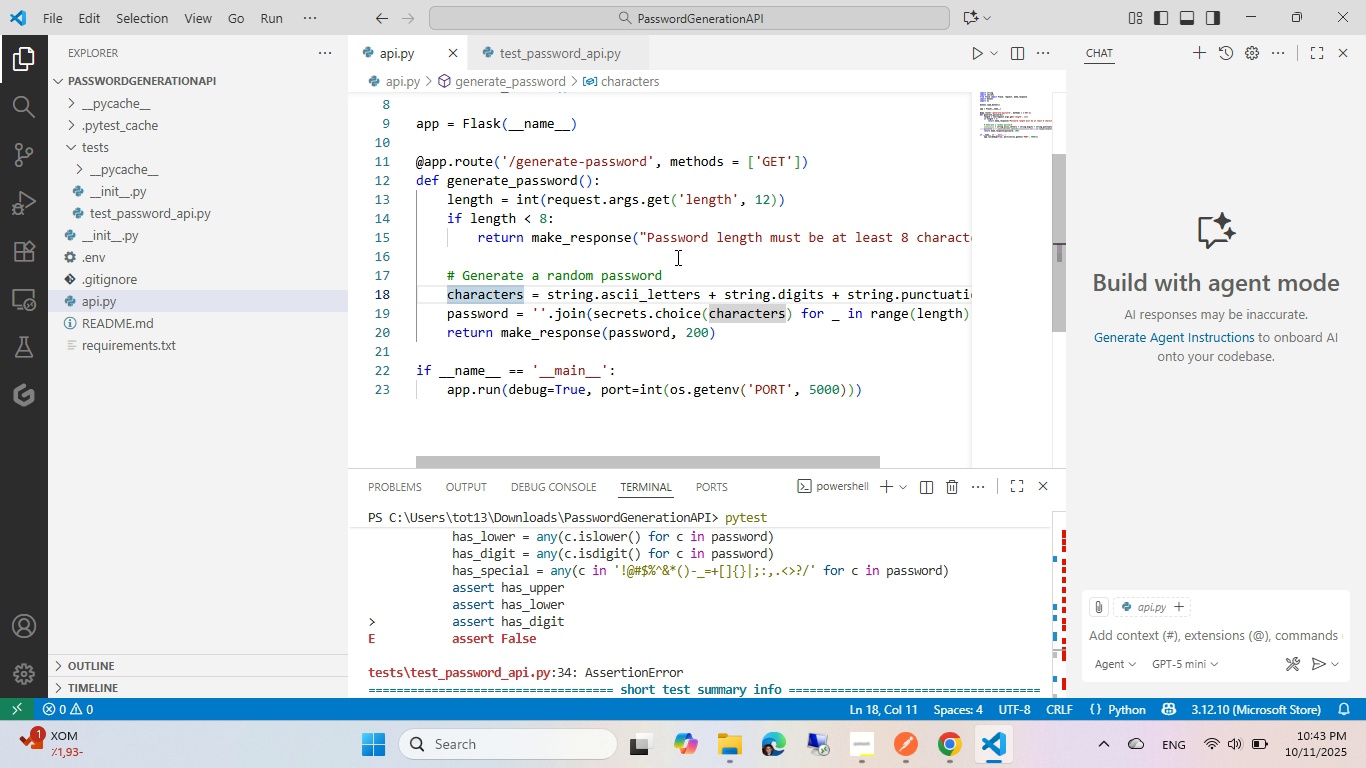 
key(Alt+AltLeft)
 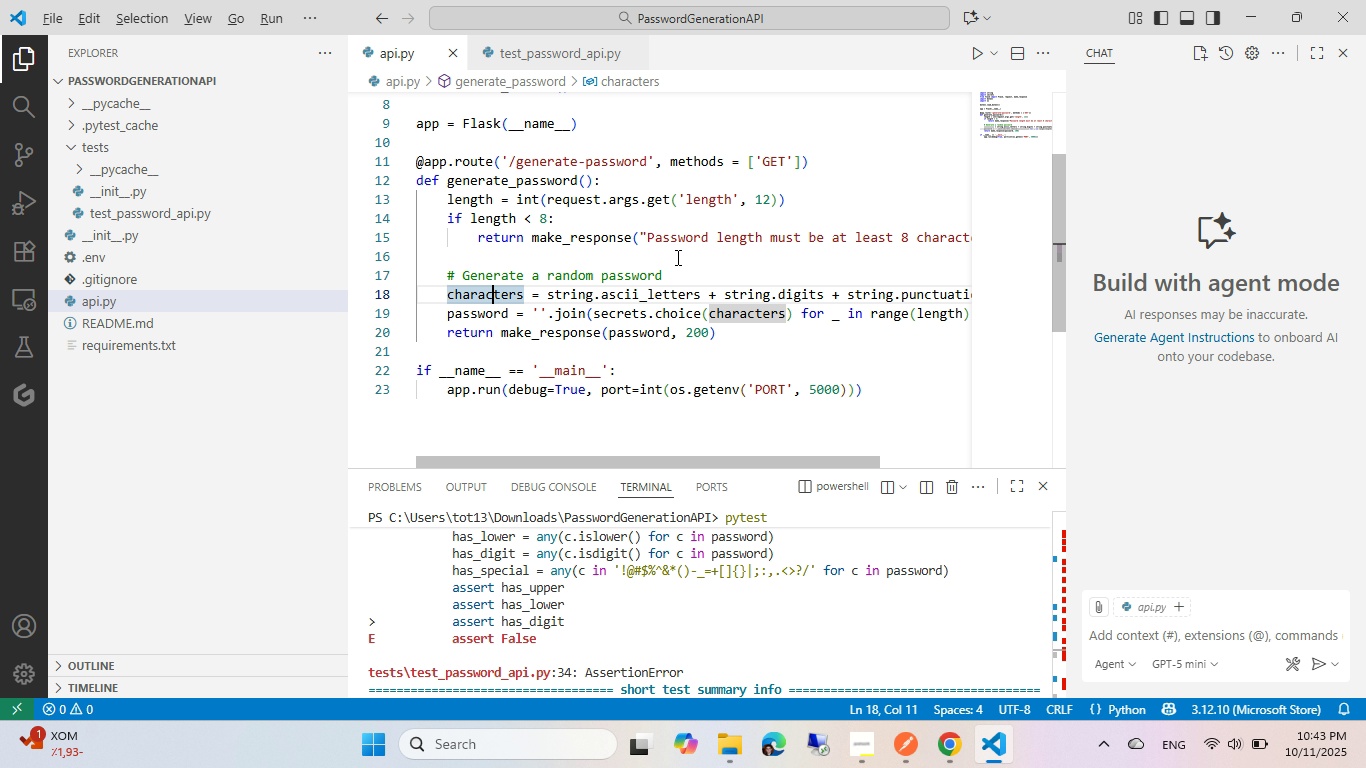 
key(Tab)
 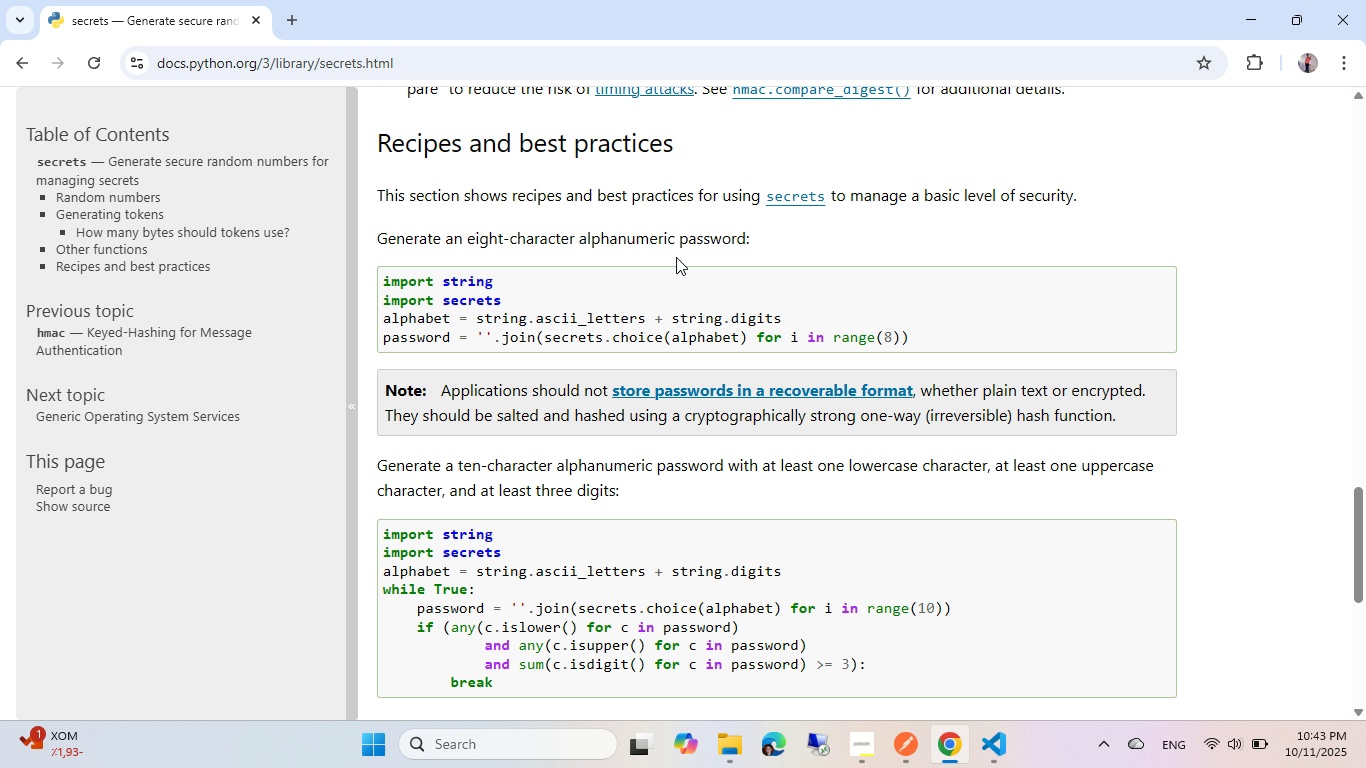 
wait(7.1)
 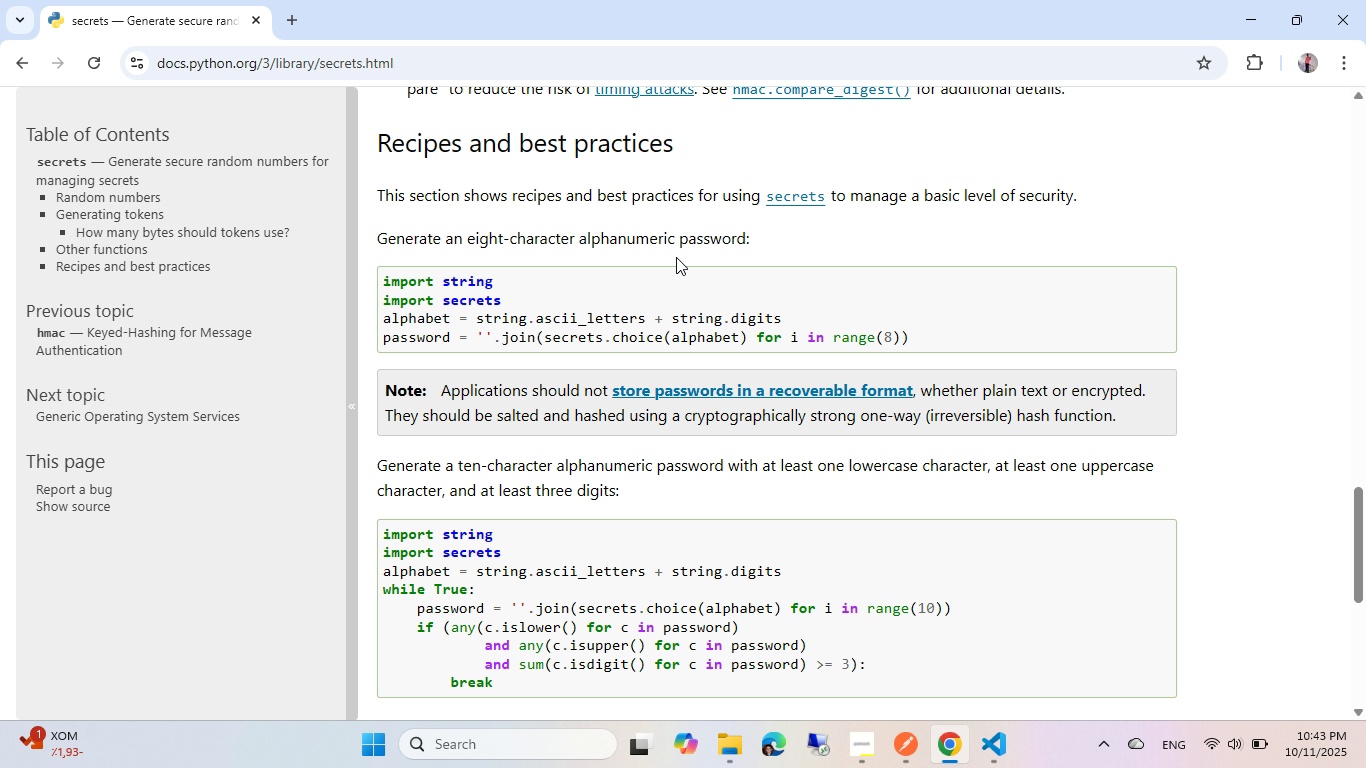 
scroll: coordinate [676, 257], scroll_direction: down, amount: 3.0
 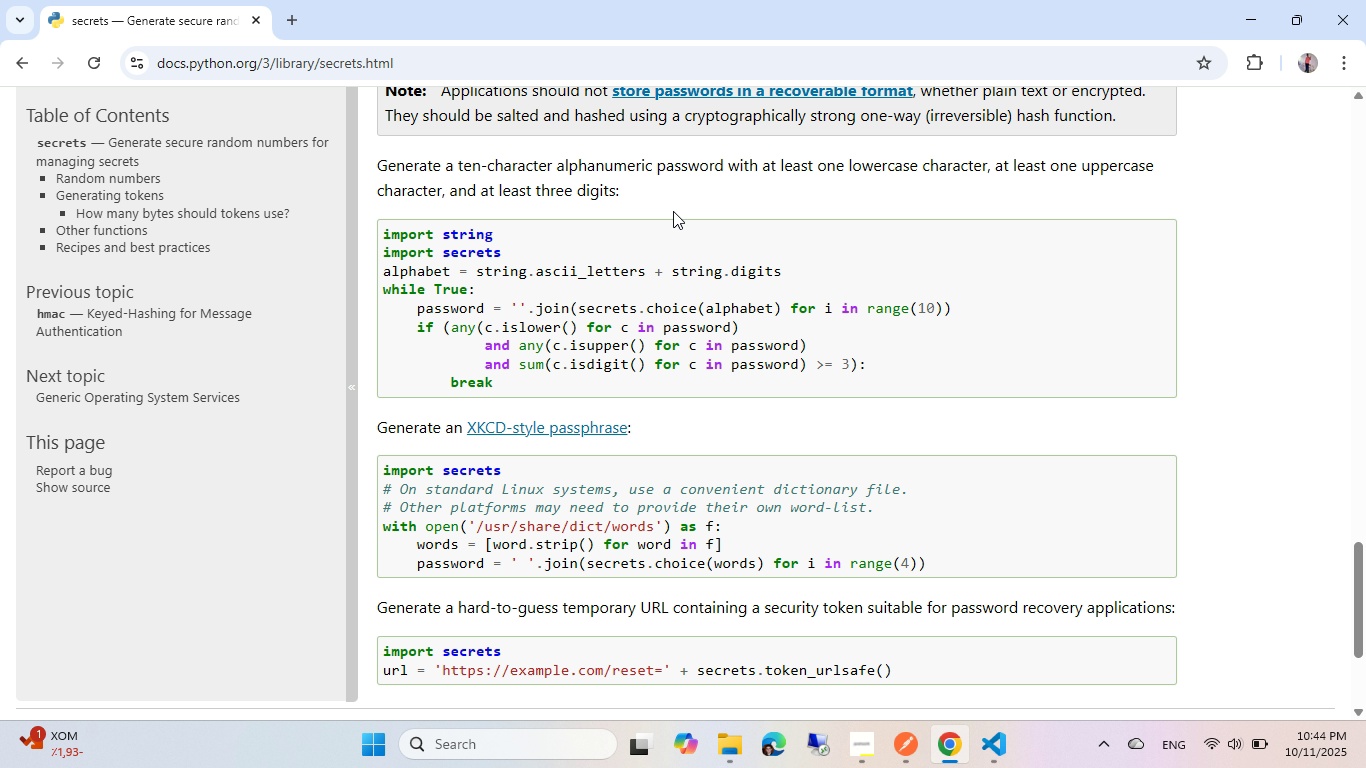 
wait(64.37)
 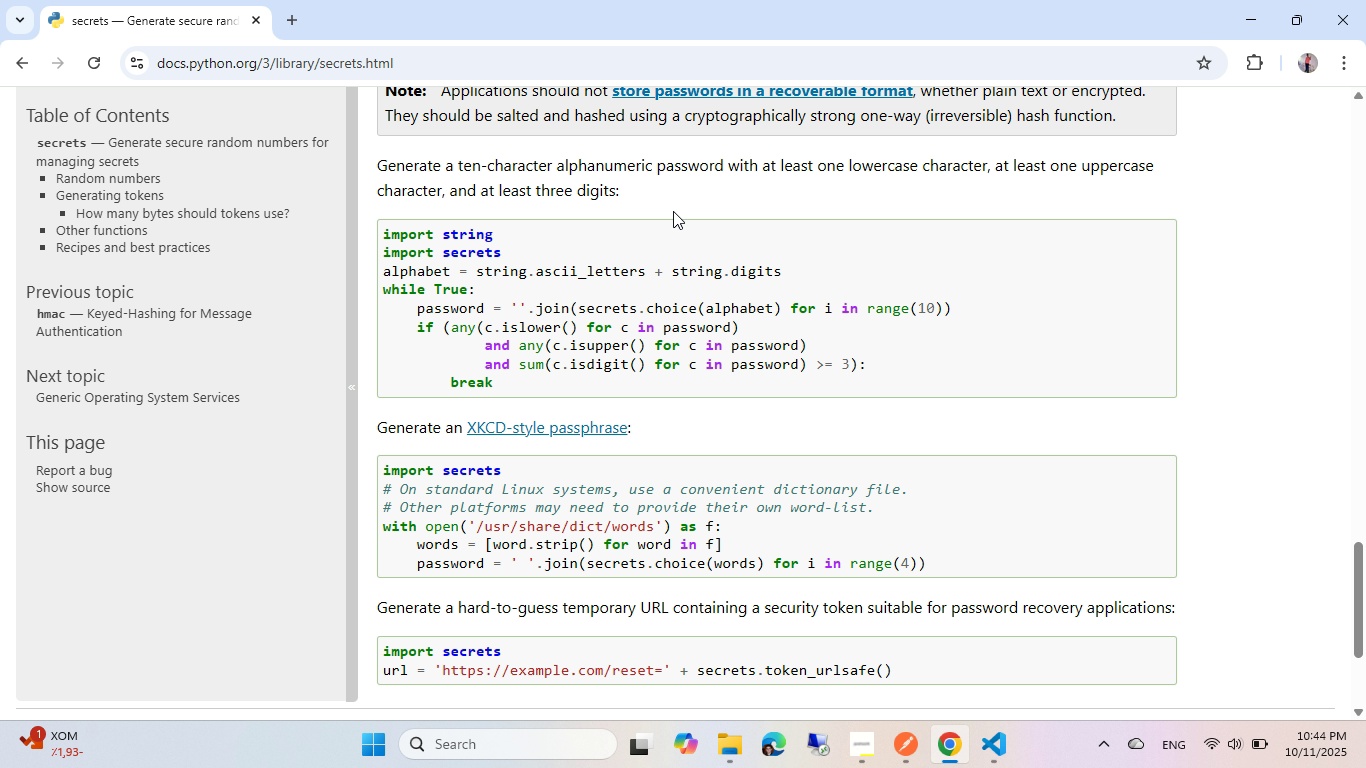 
scroll: coordinate [673, 211], scroll_direction: up, amount: 7.0
 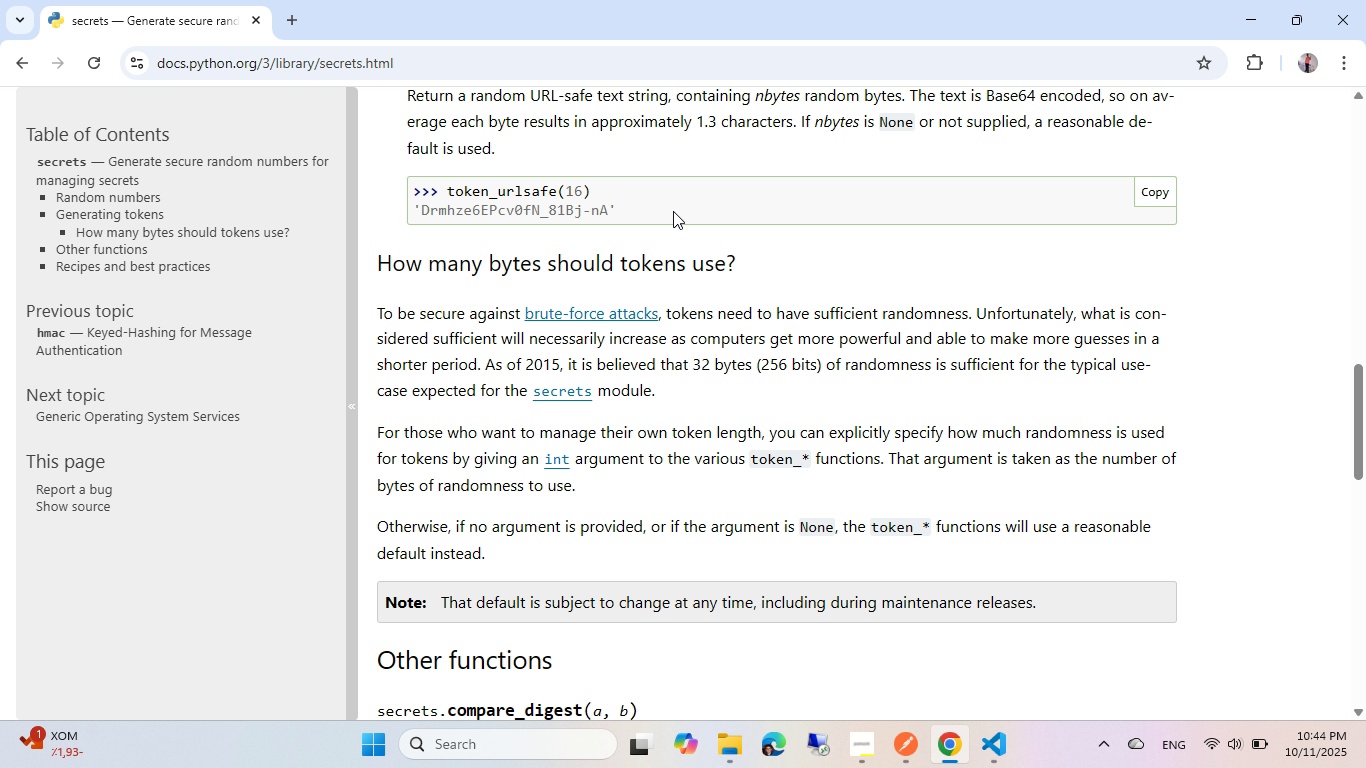 
scroll: coordinate [697, 212], scroll_direction: down, amount: 5.0
 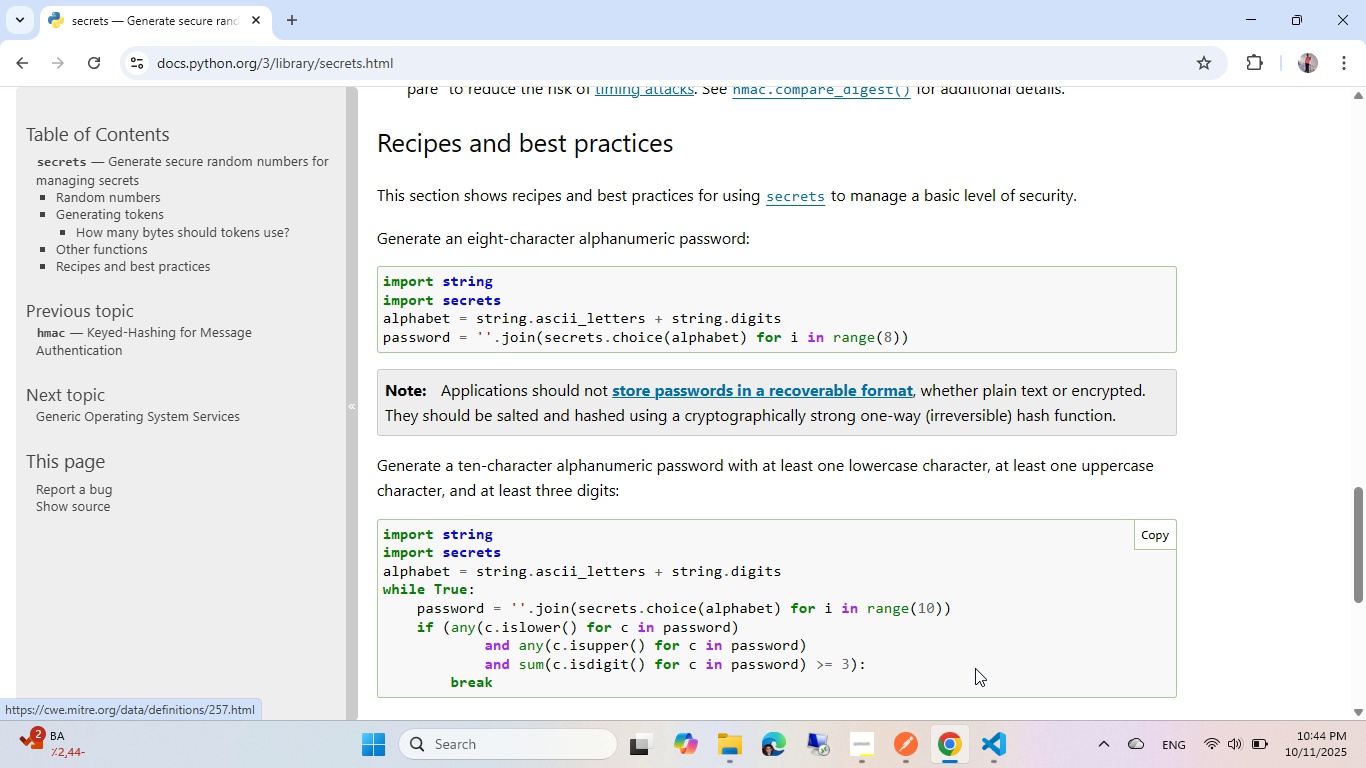 
left_click([995, 738])
 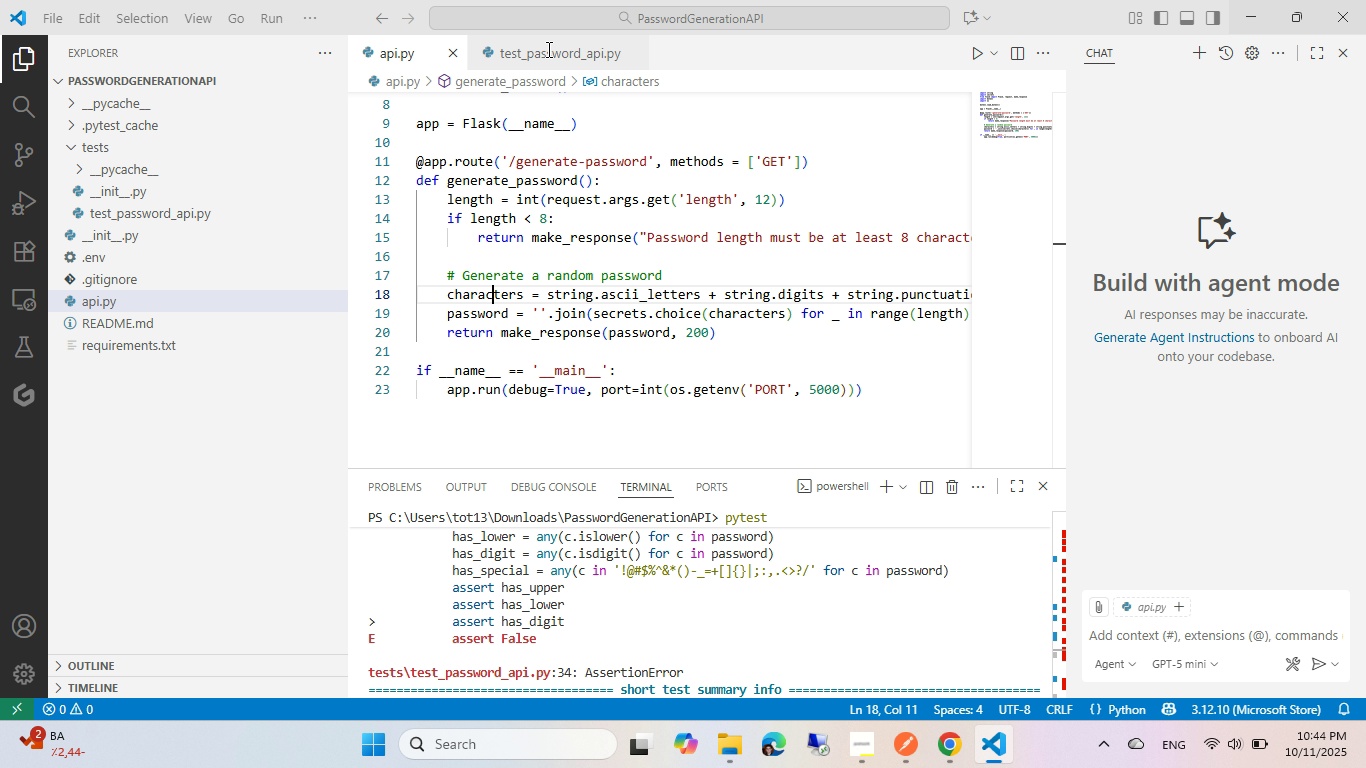 
left_click([547, 49])
 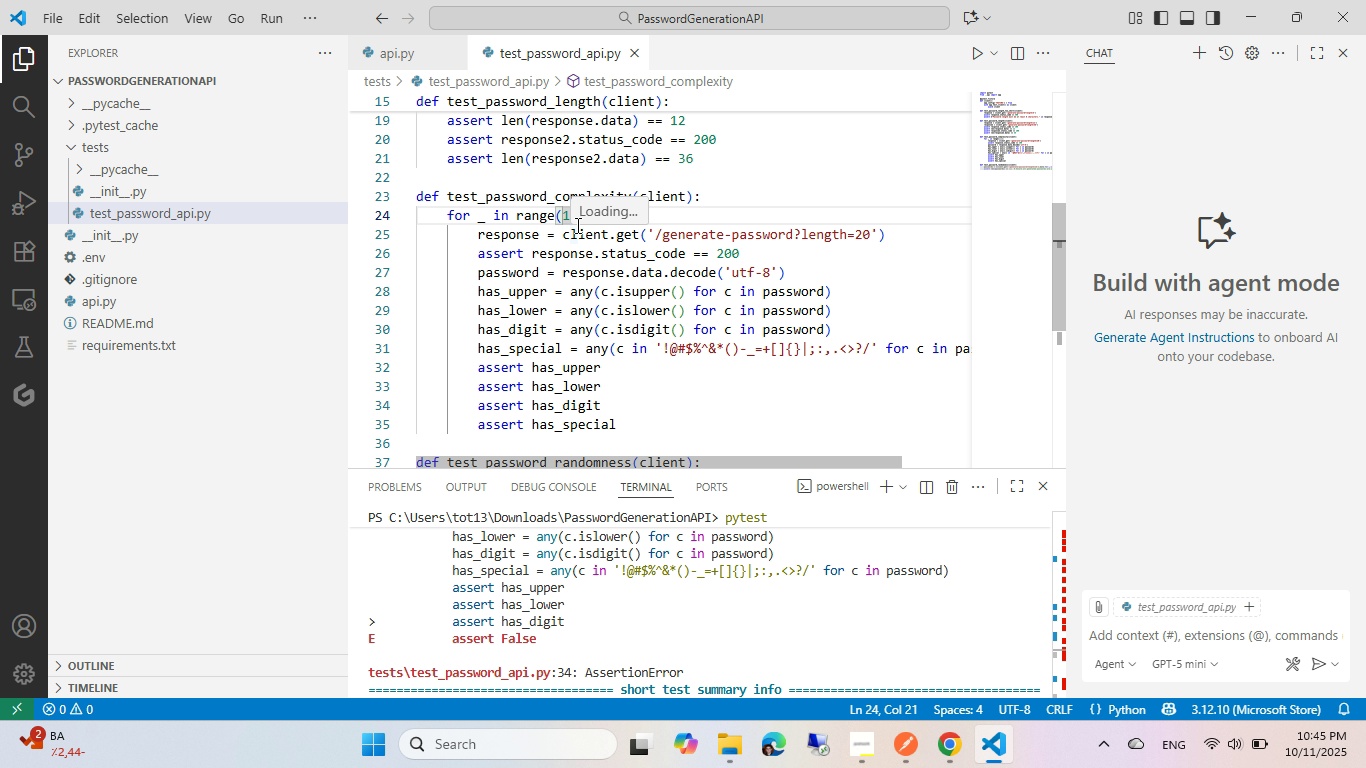 
wait(6.15)
 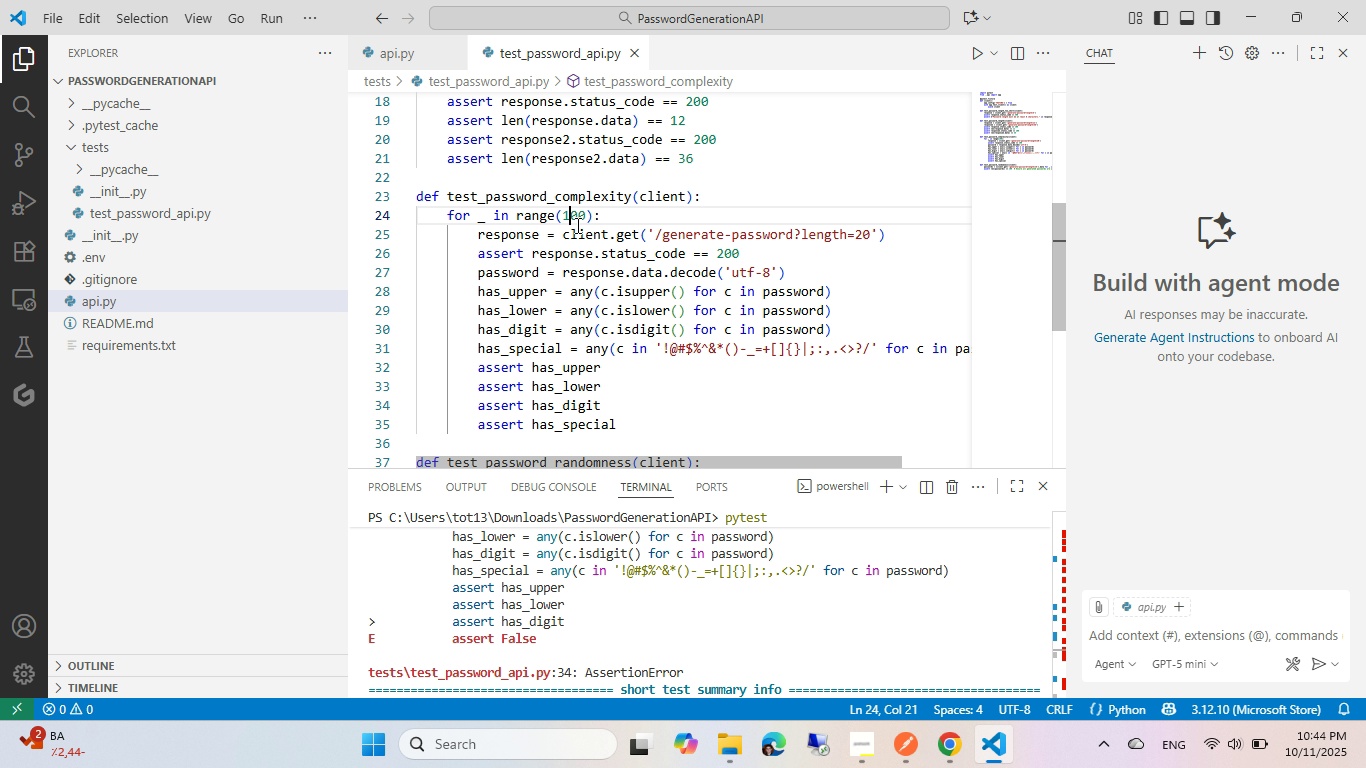 
mouse_move([565, 342])
 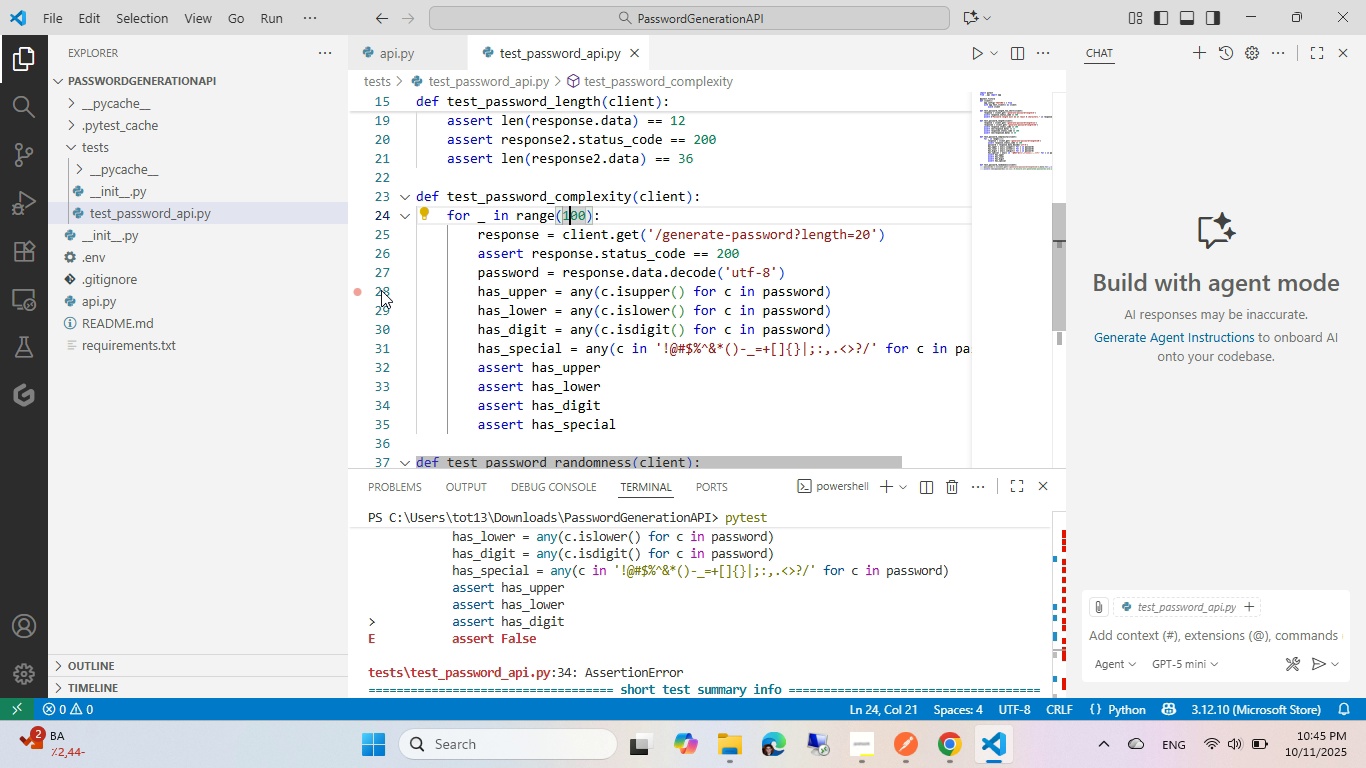 
left_click_drag(start_coordinate=[381, 290], to_coordinate=[382, 346])
 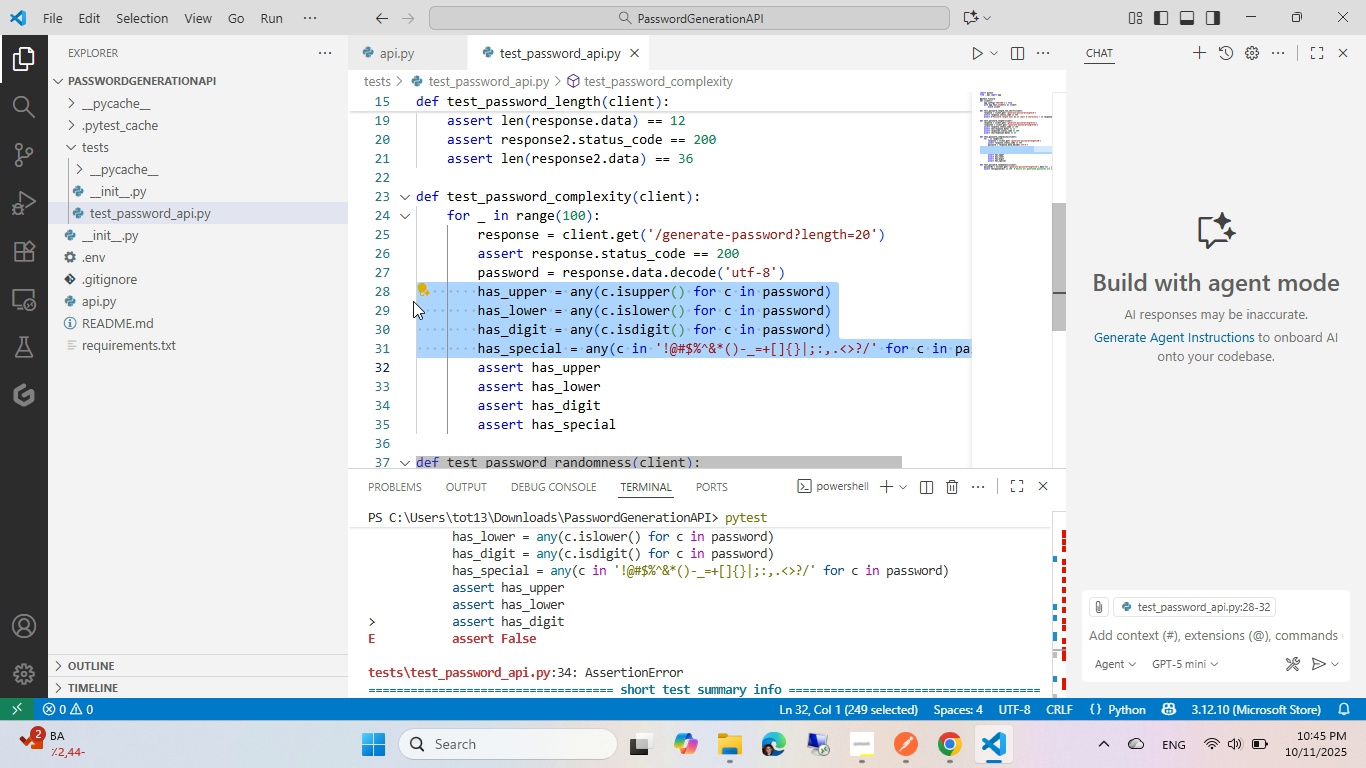 
key(Control+ControlLeft)
 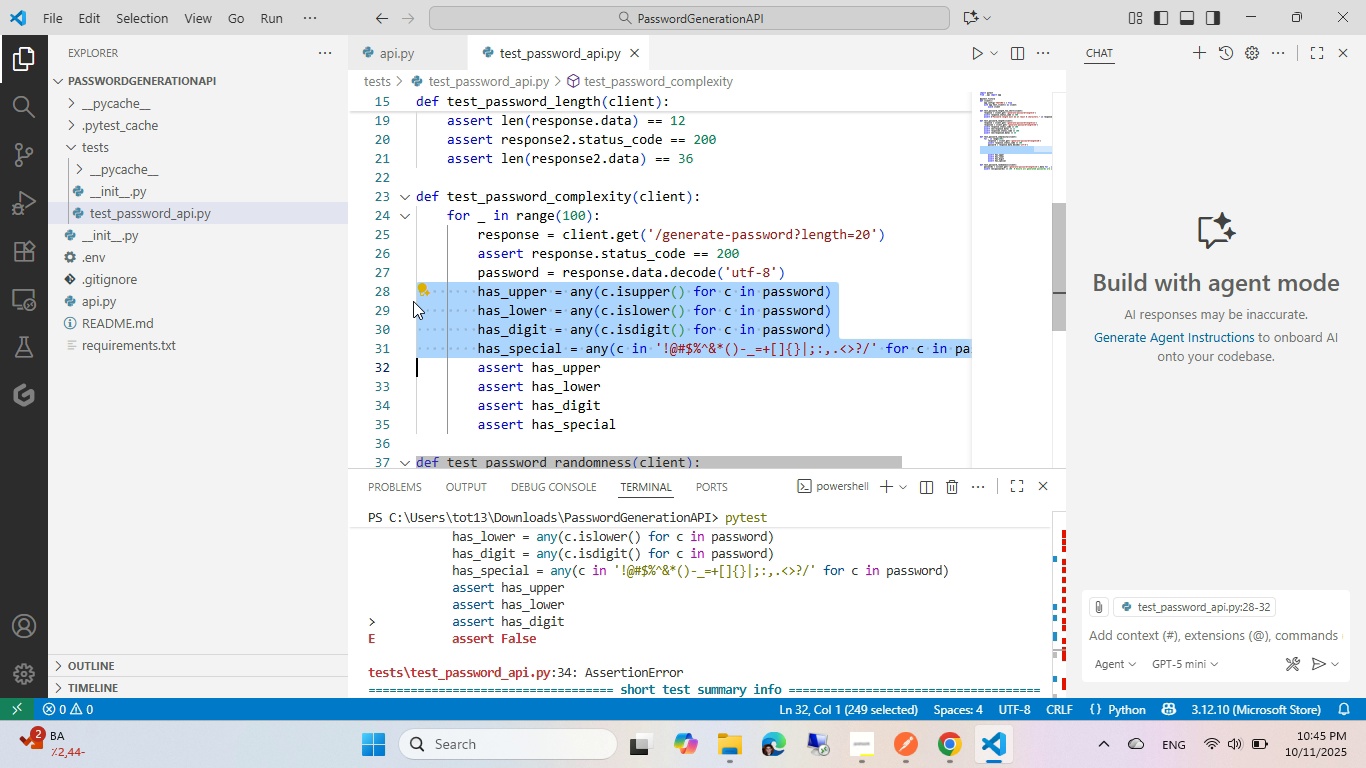 
key(Control+C)
 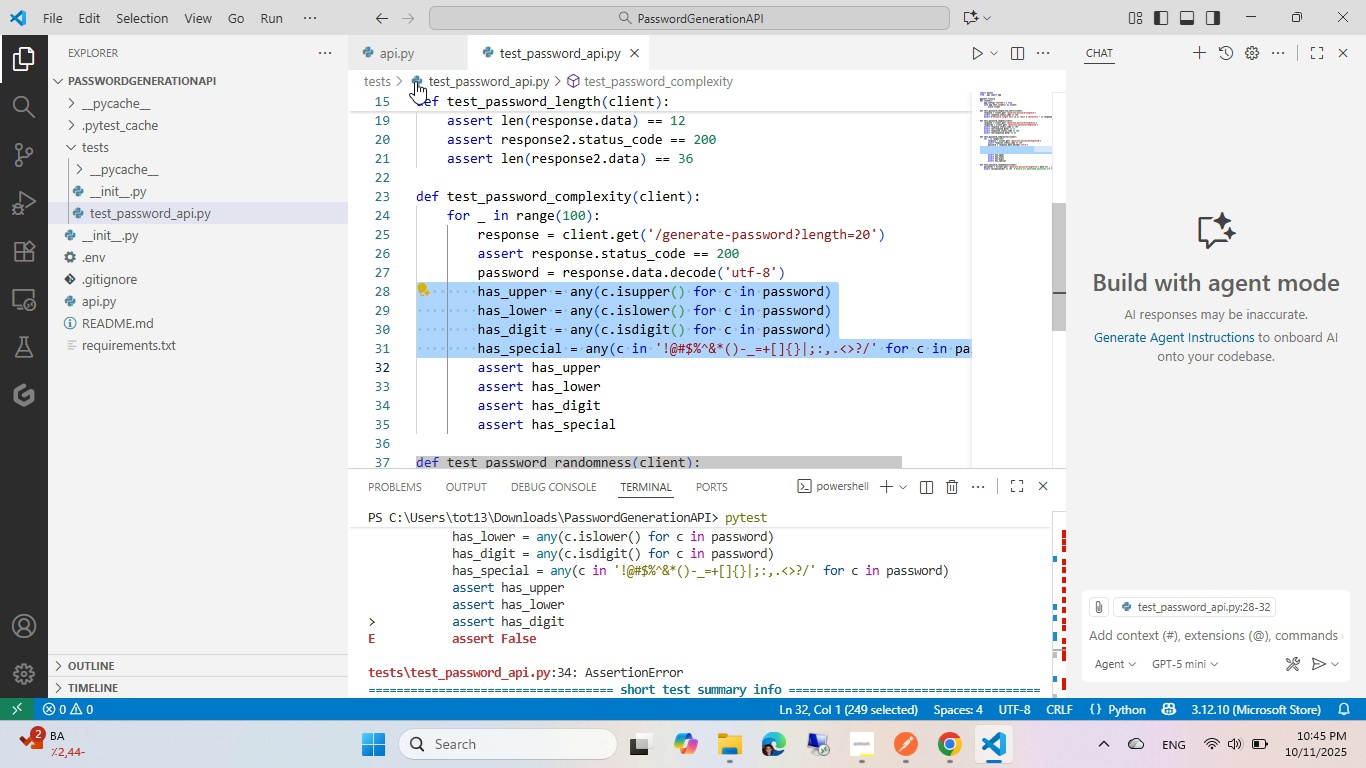 
left_click([402, 55])
 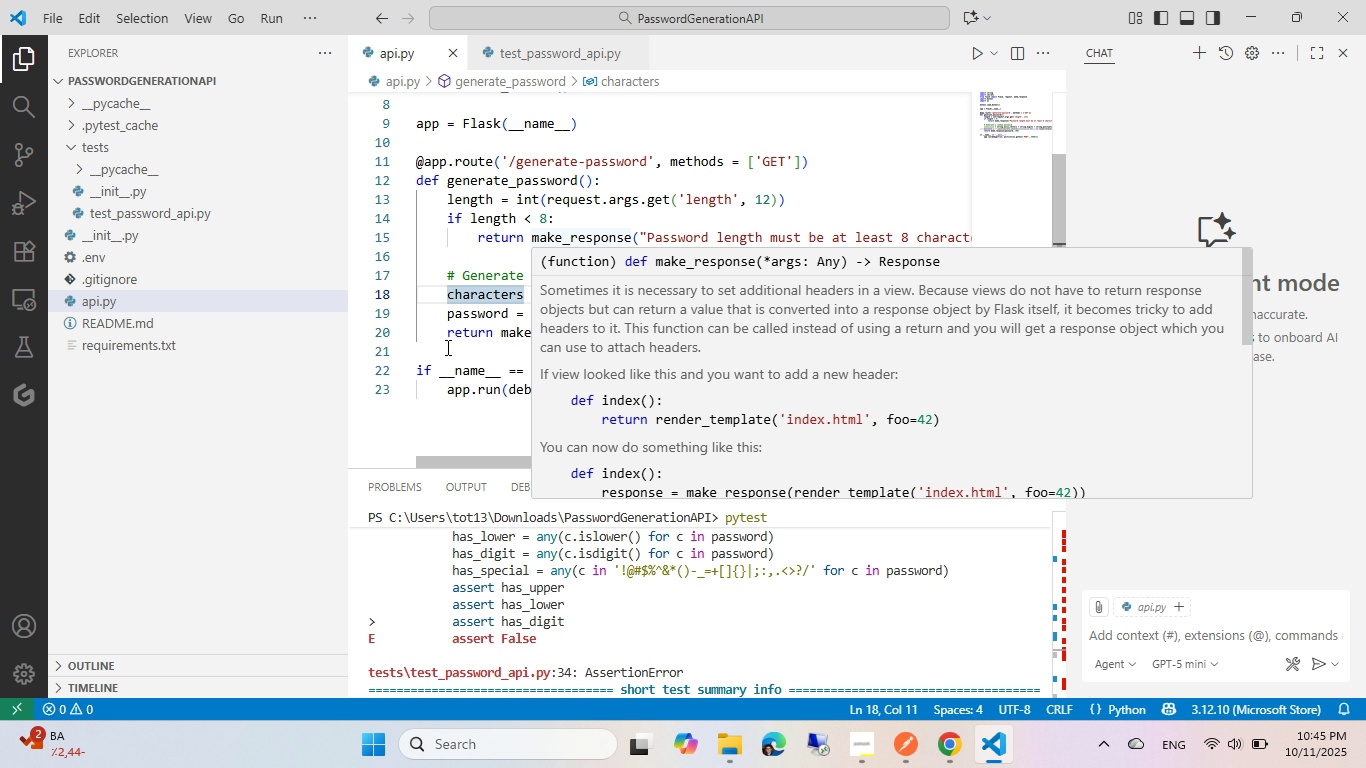 
left_click([466, 309])
 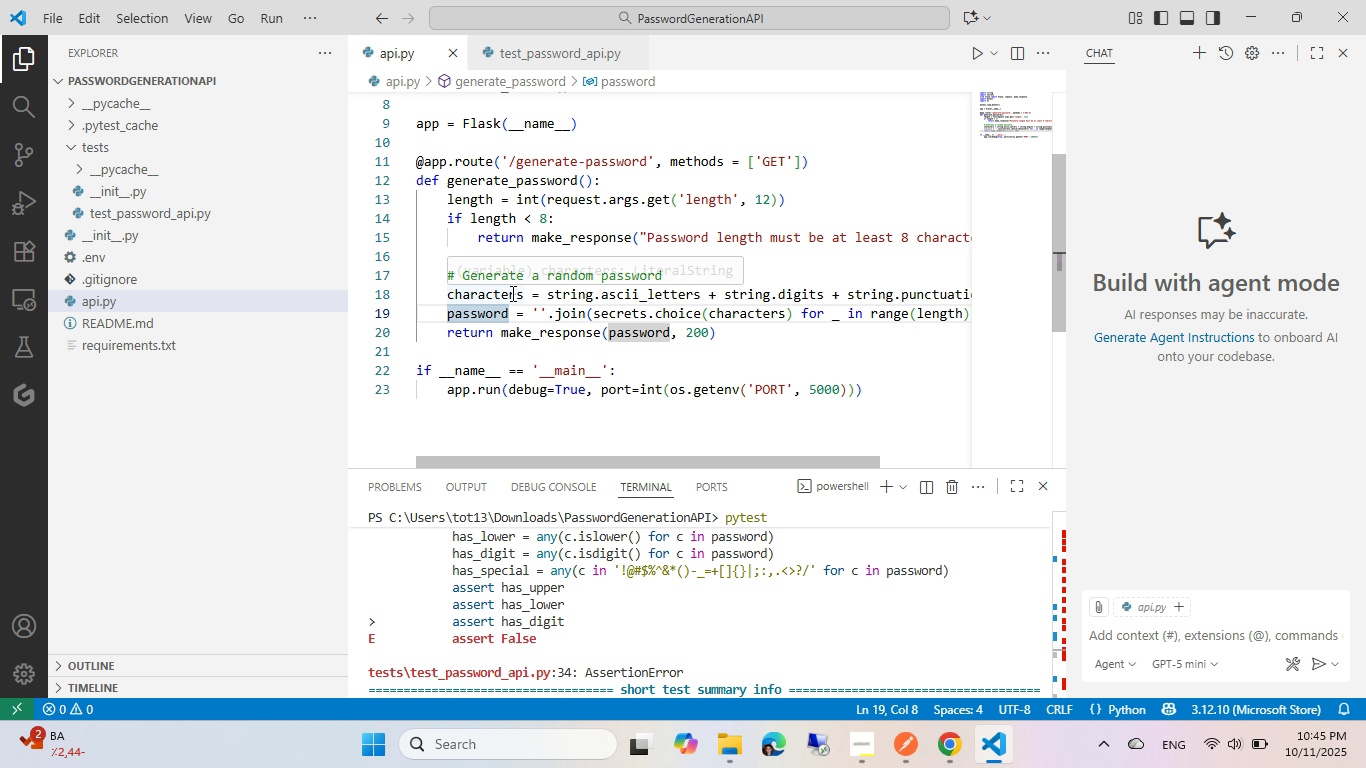 
left_click([511, 293])
 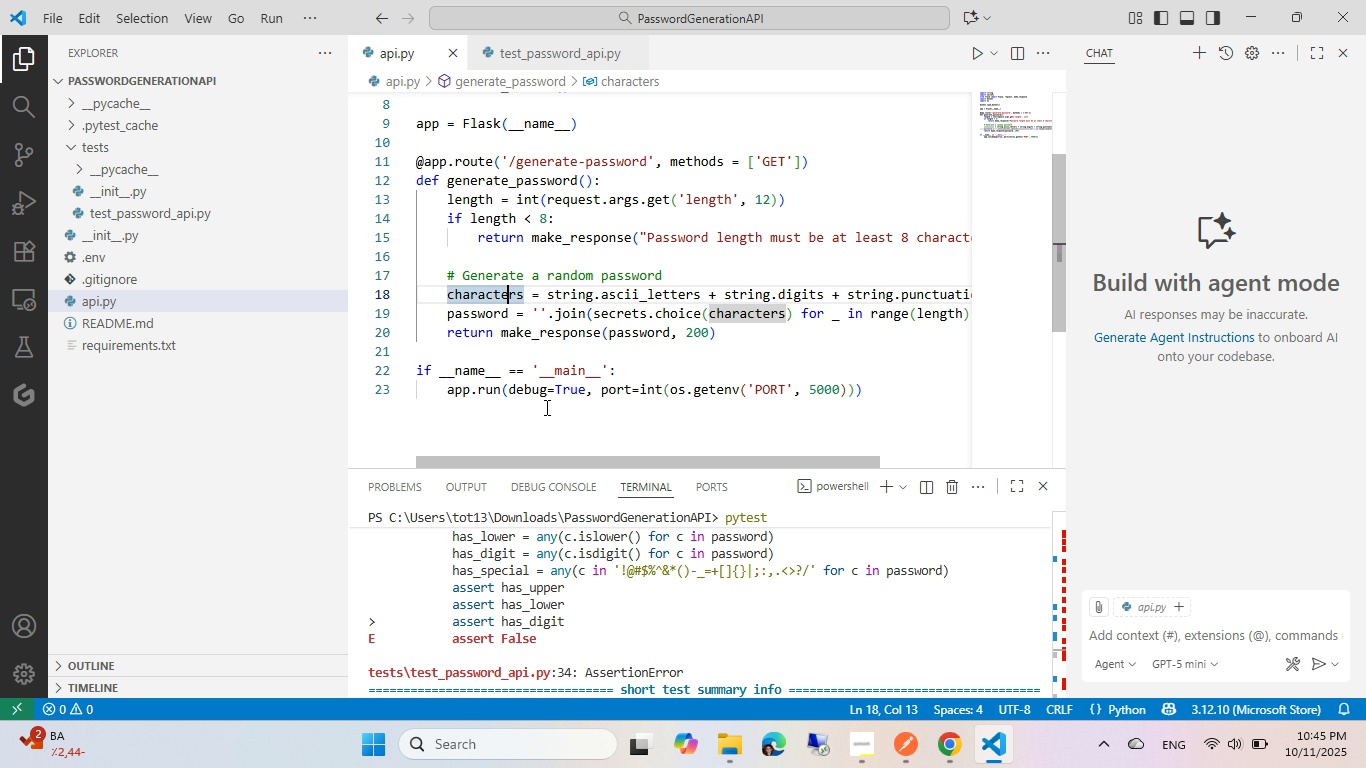 
key(End)
 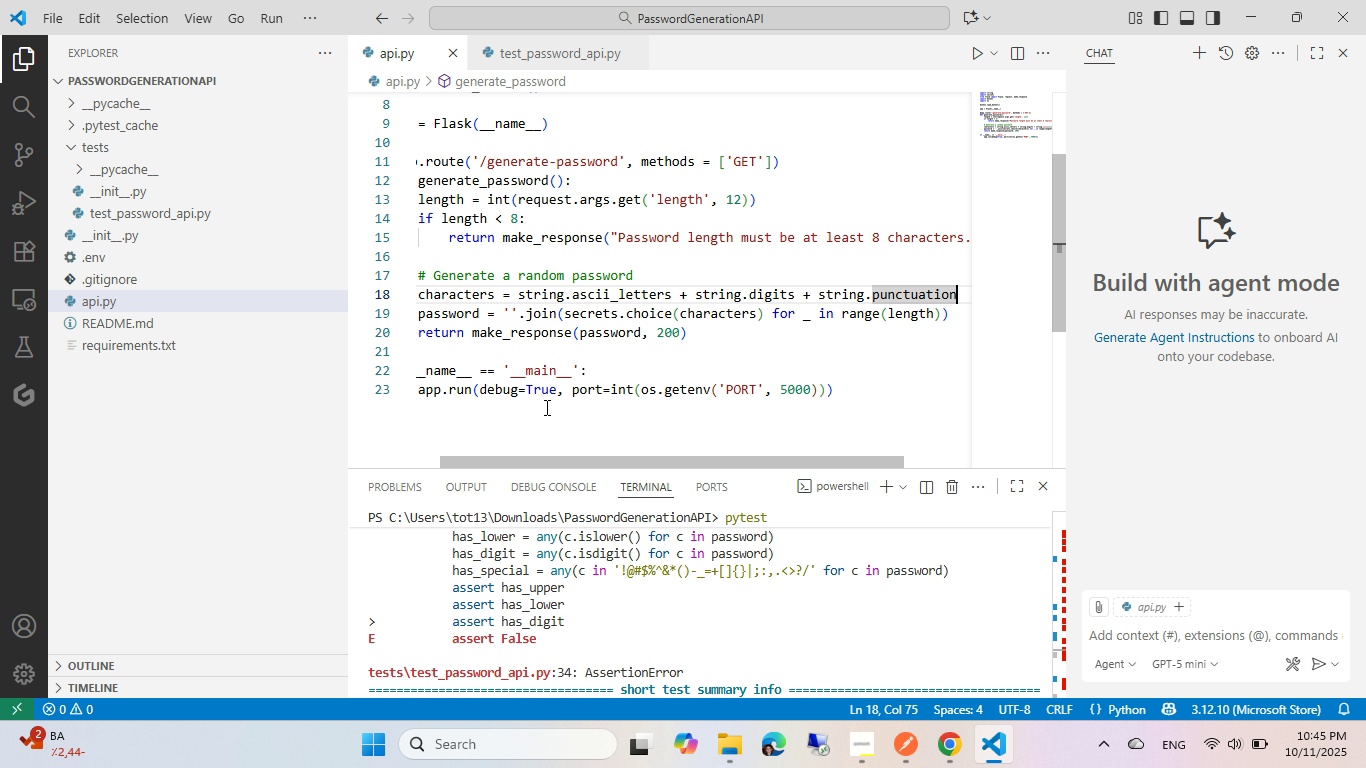 
key(Enter)
 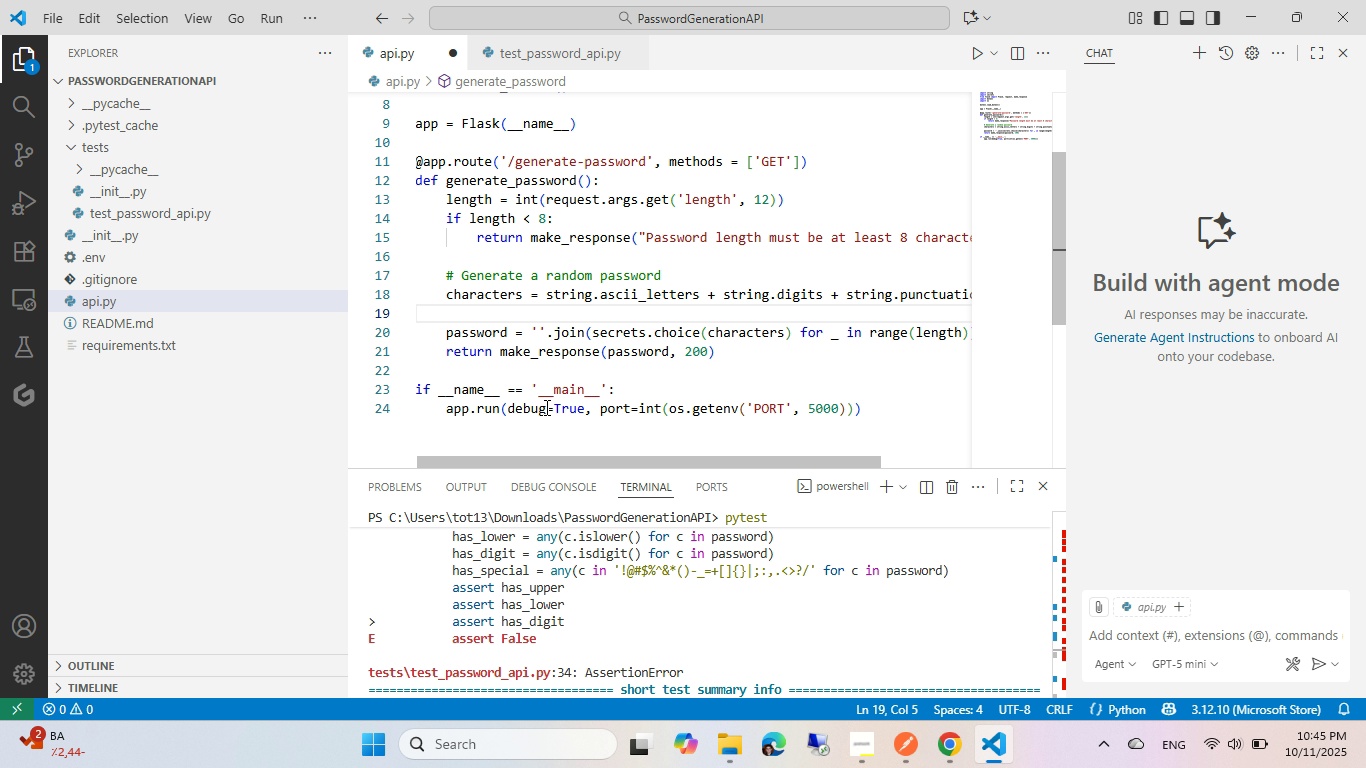 
wait(8.71)
 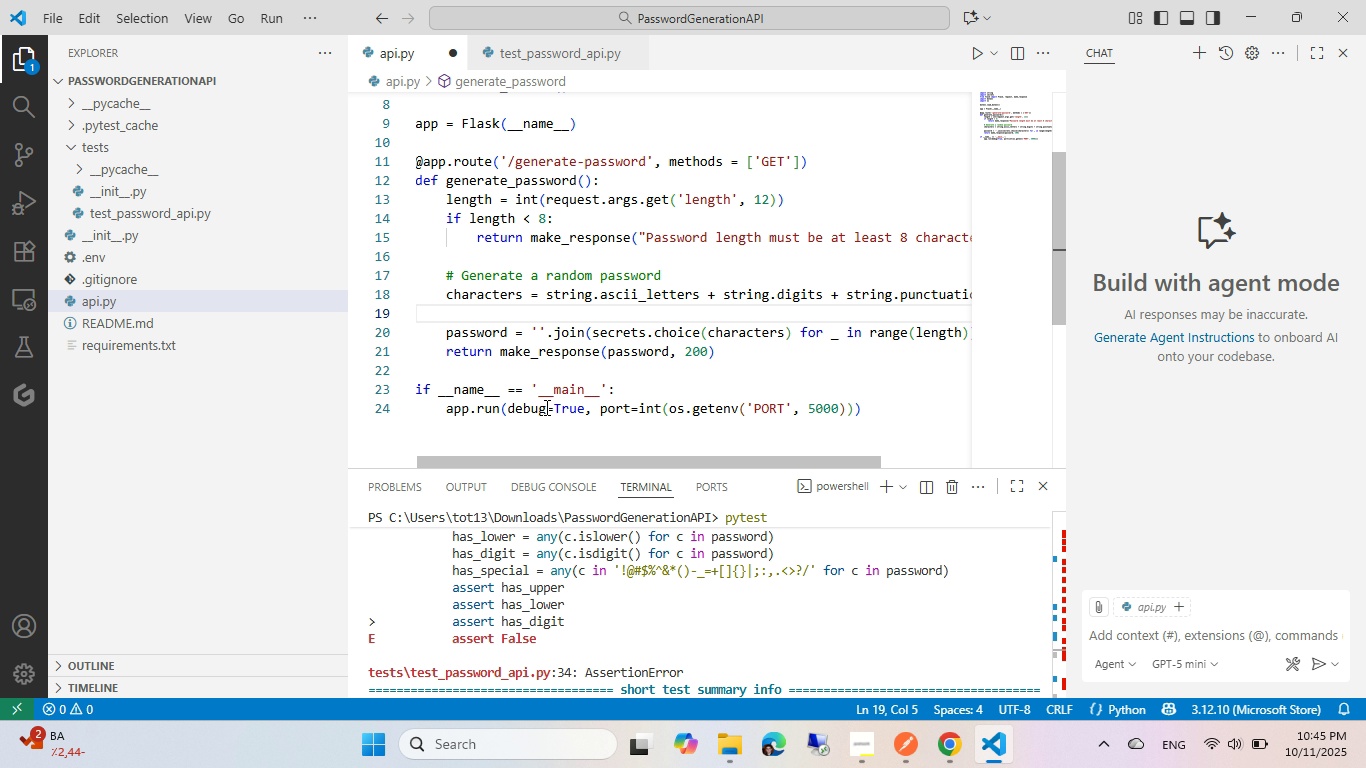 
type(whi)
key(Tab)
type( tRue:)
key(Escape)
 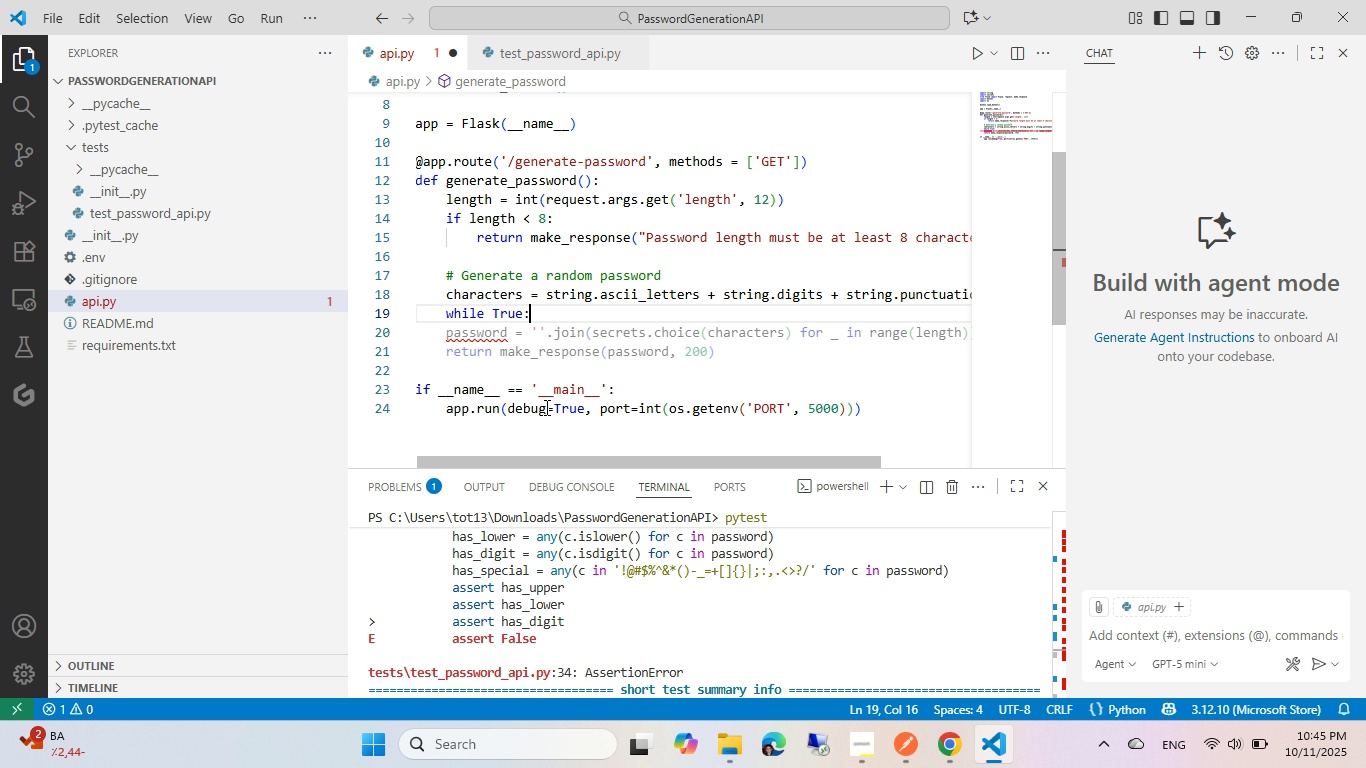 
left_click([446, 327])
 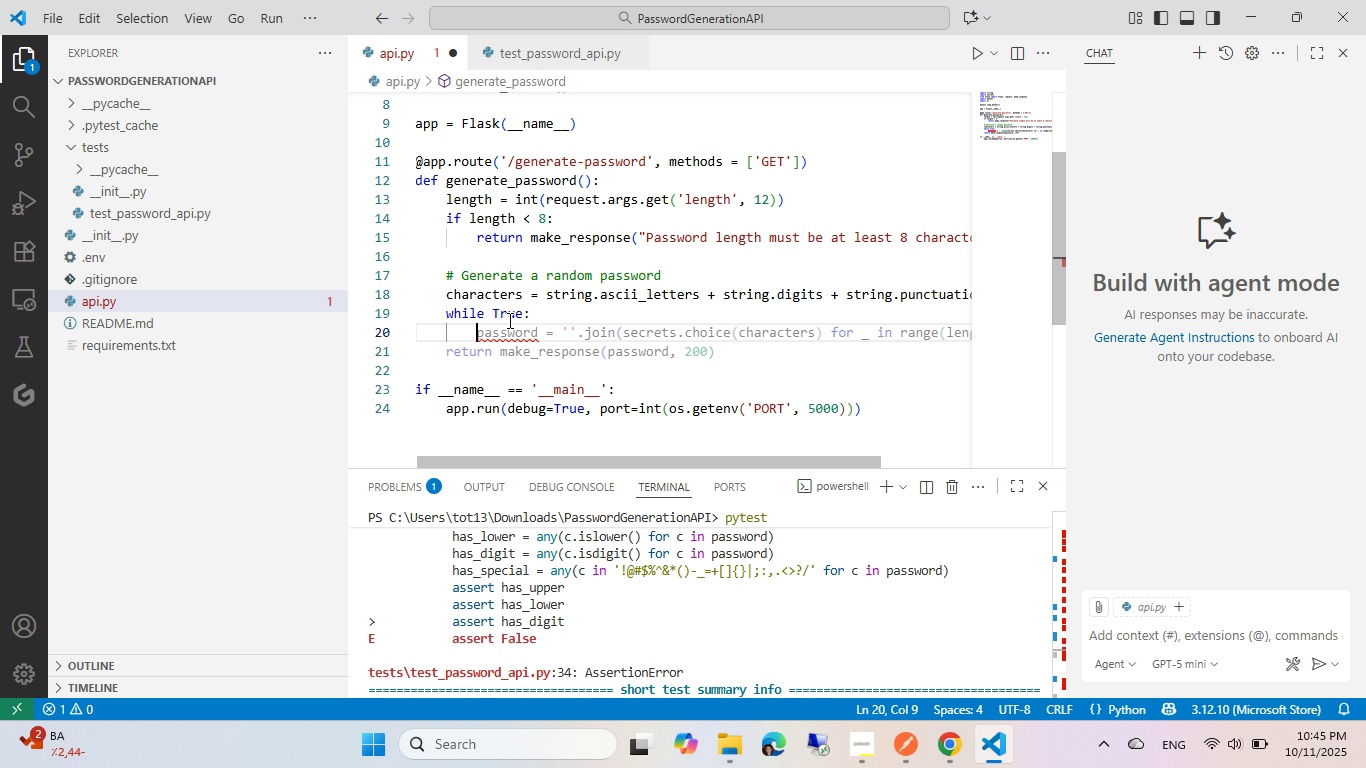 
key(Tab)
 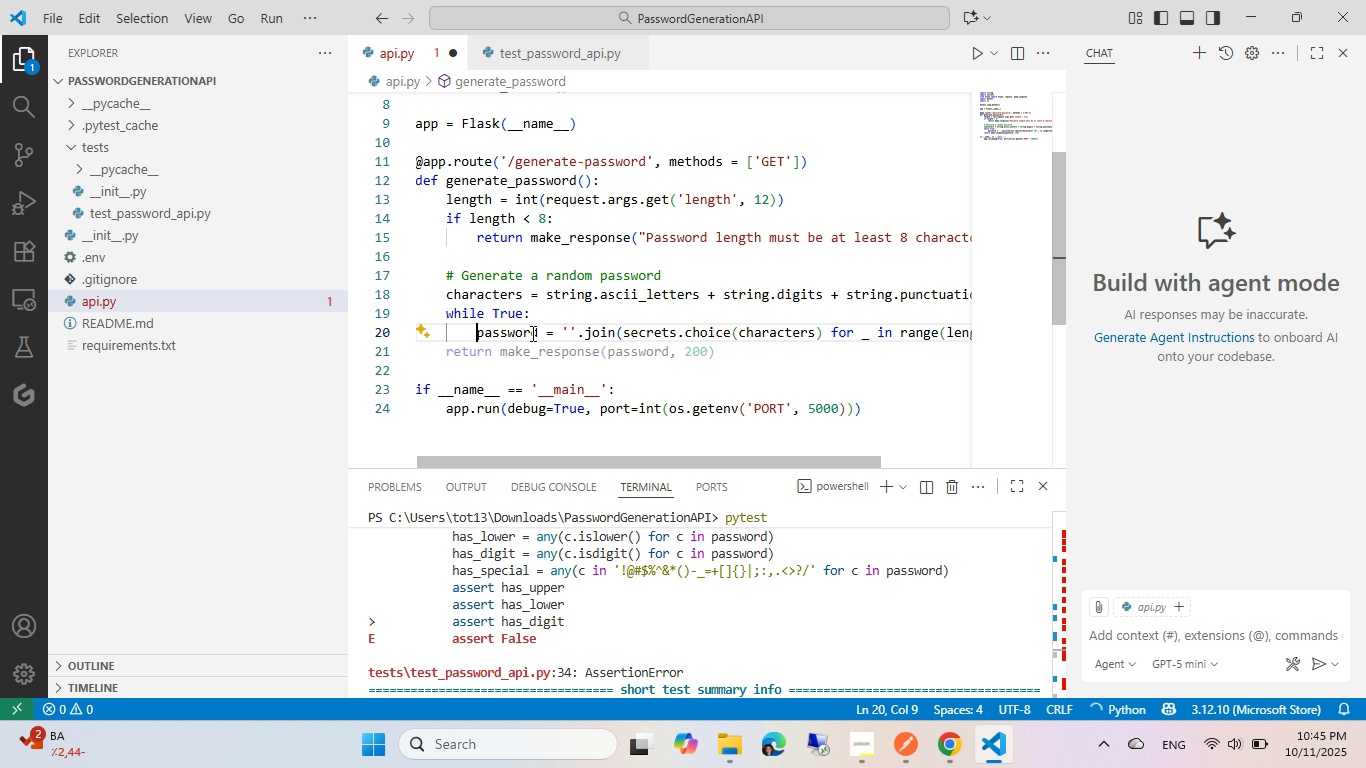 
left_click([531, 333])
 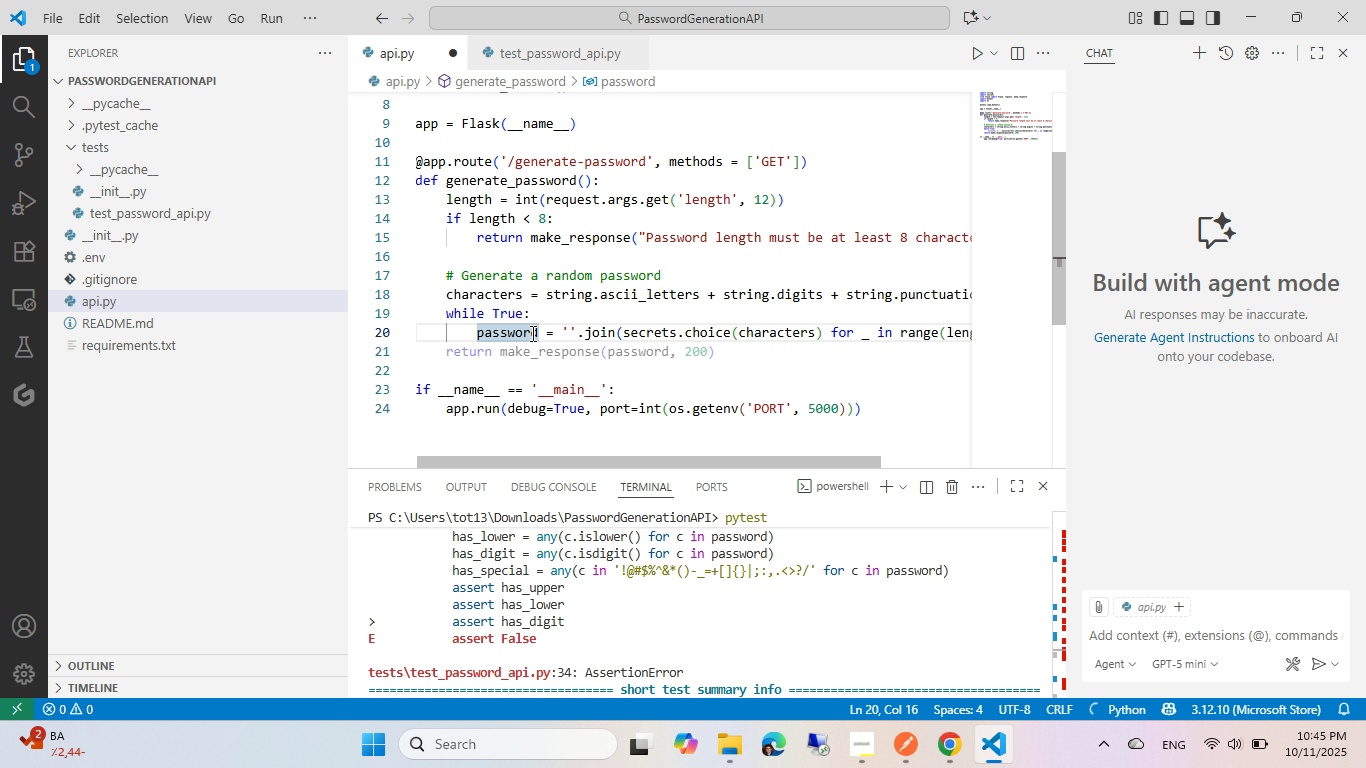 
key(End)
 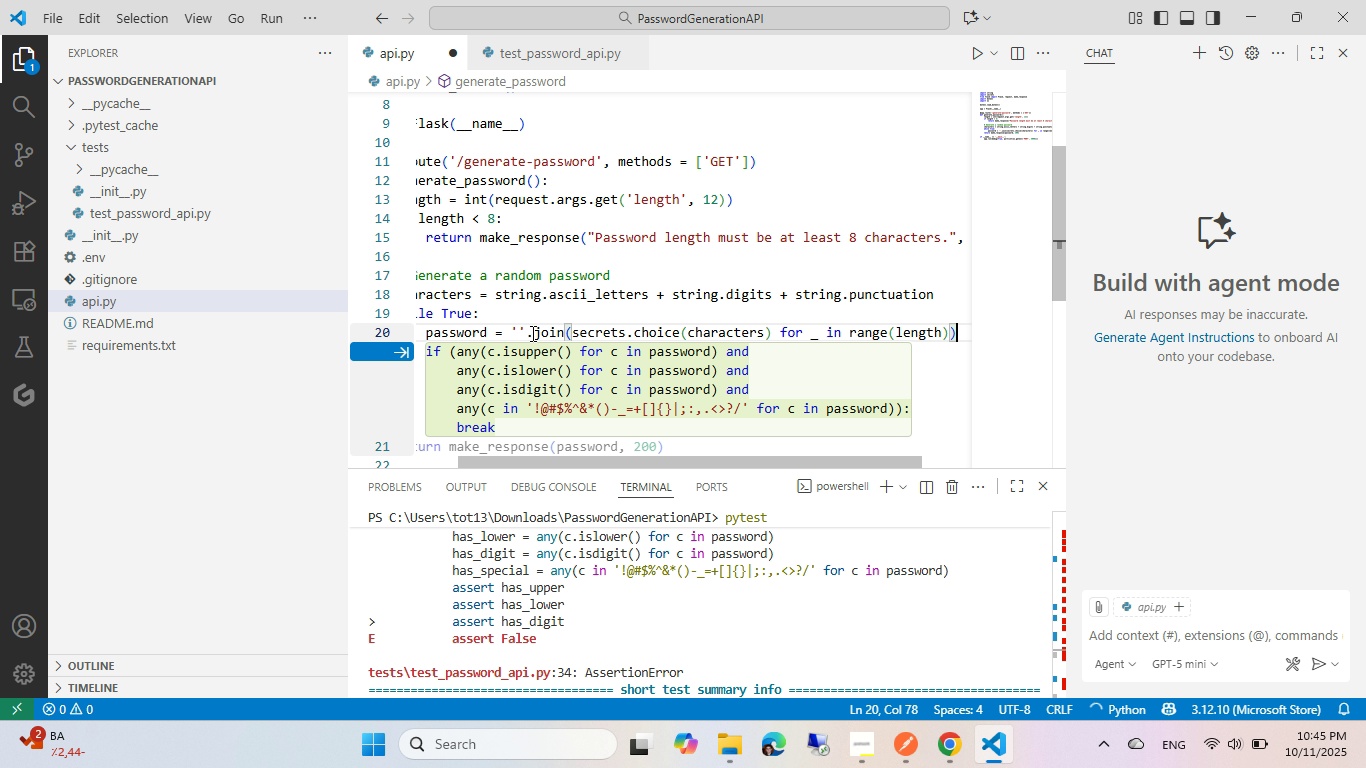 
key(Enter)
 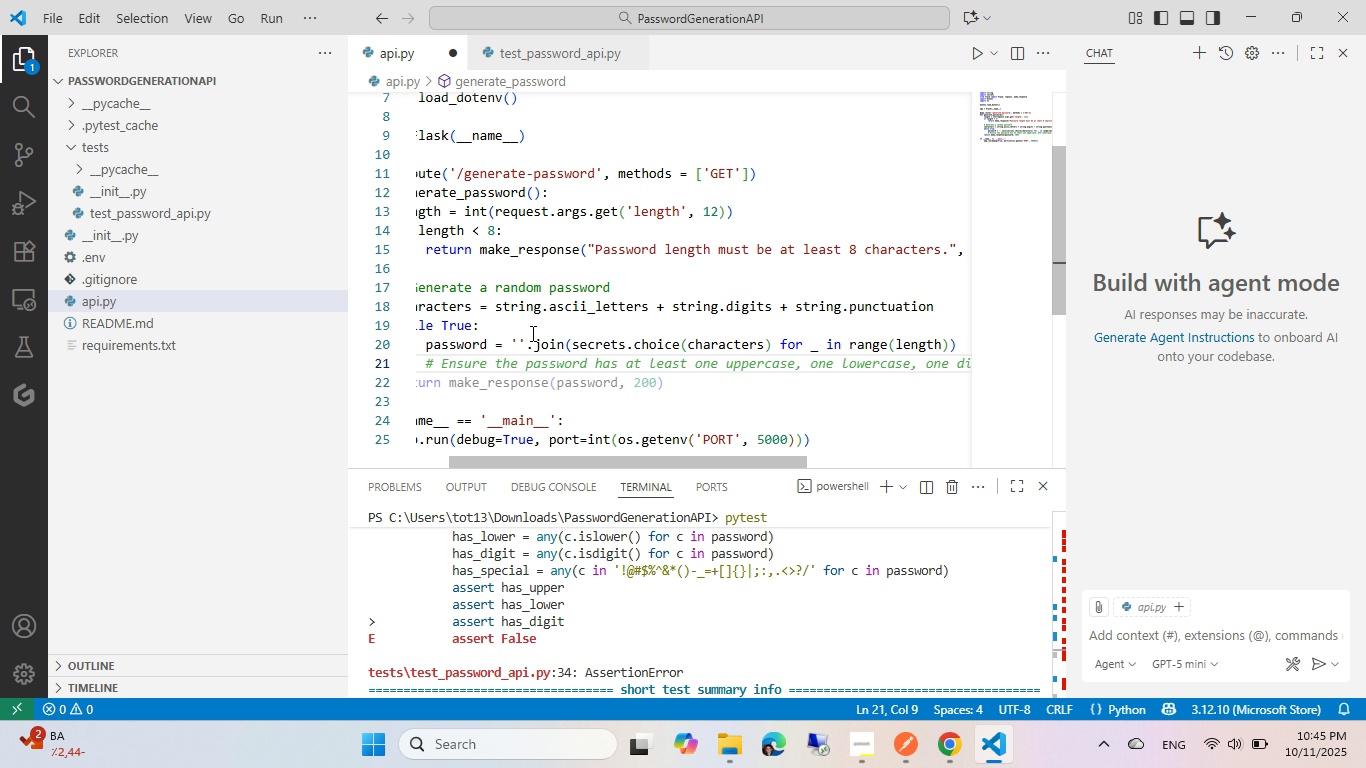 
key(Tab)
 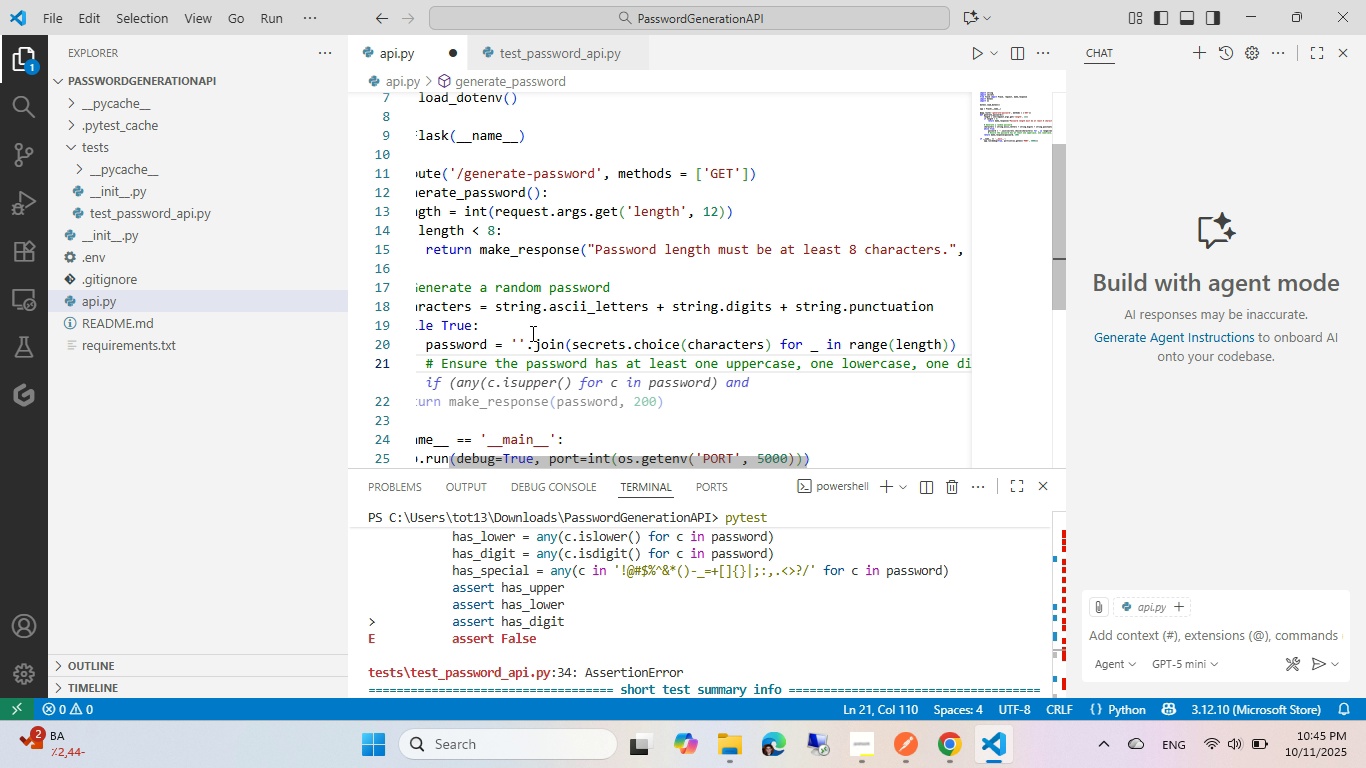 
key(Enter)
 